 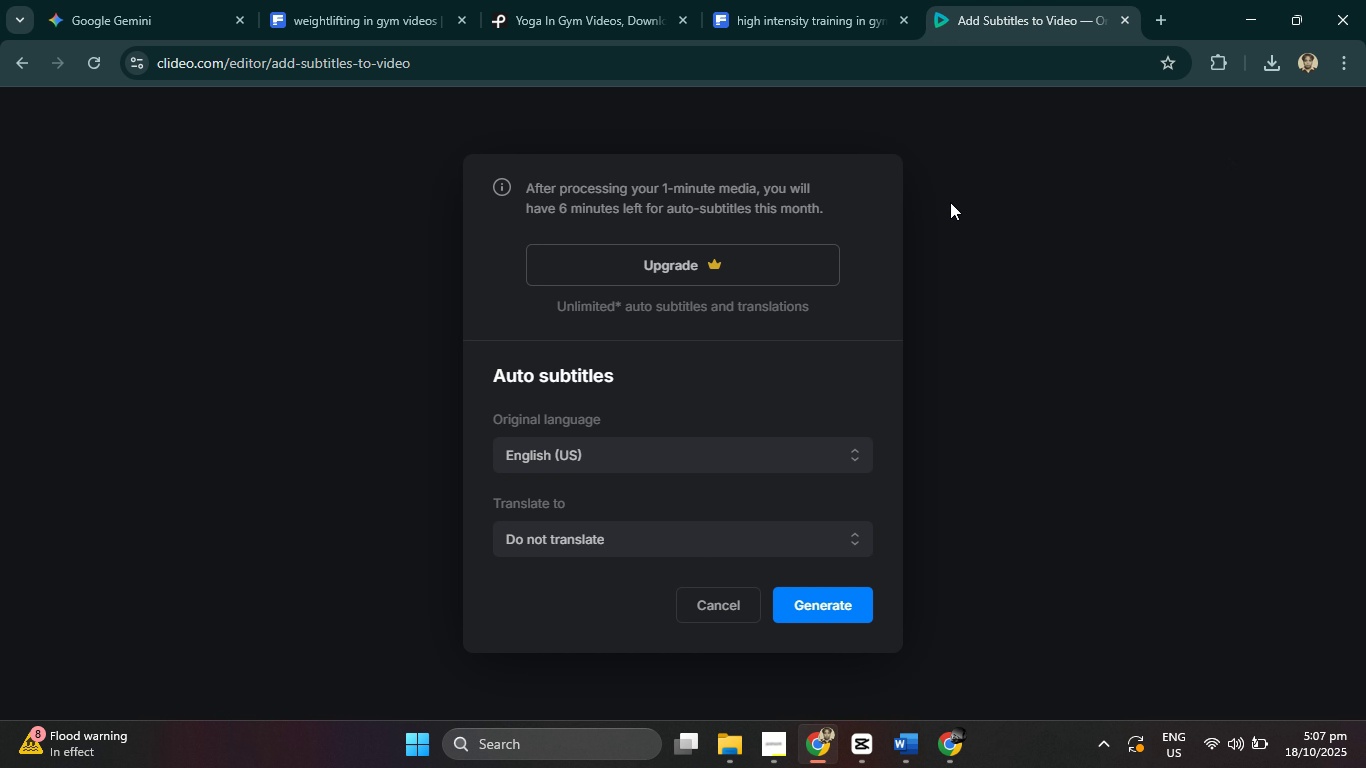 
left_click([1284, 67])
 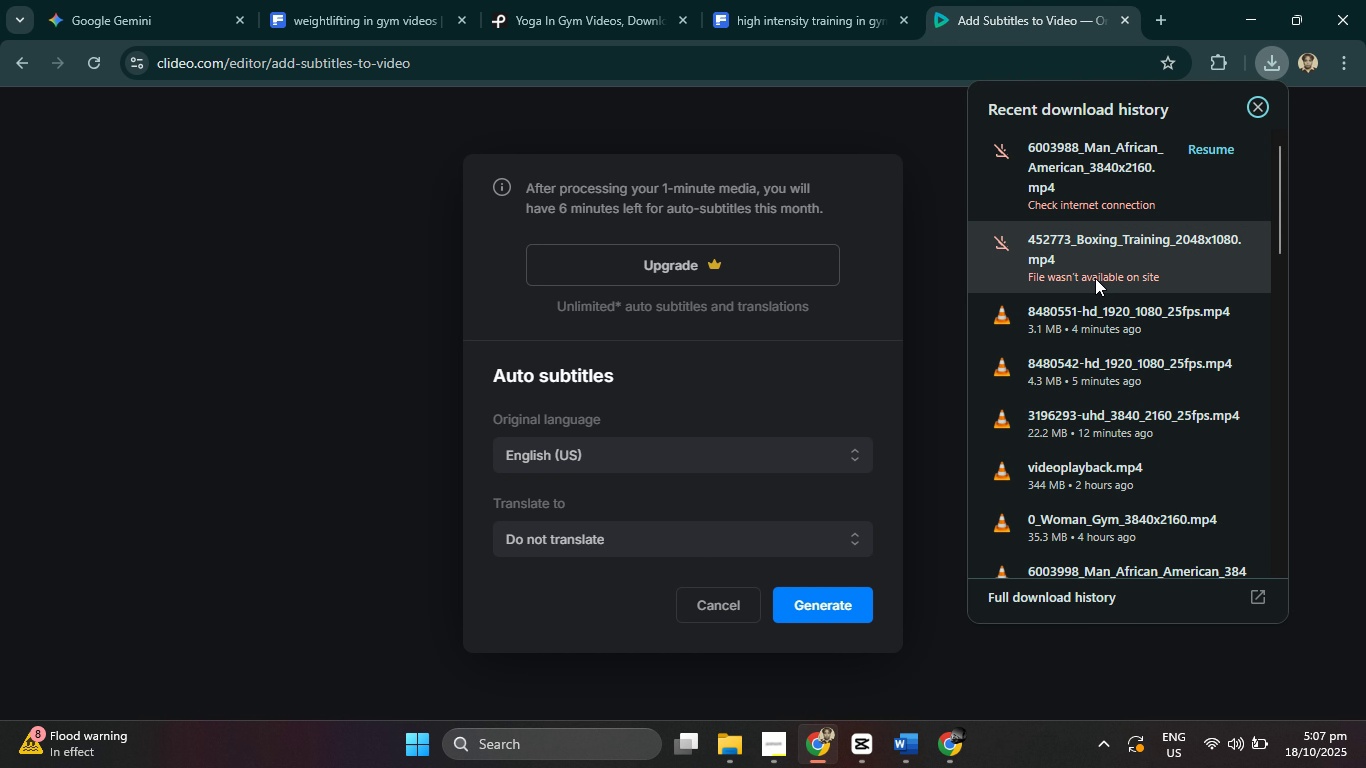 
scroll: coordinate [1095, 330], scroll_direction: down, amount: 4.0
 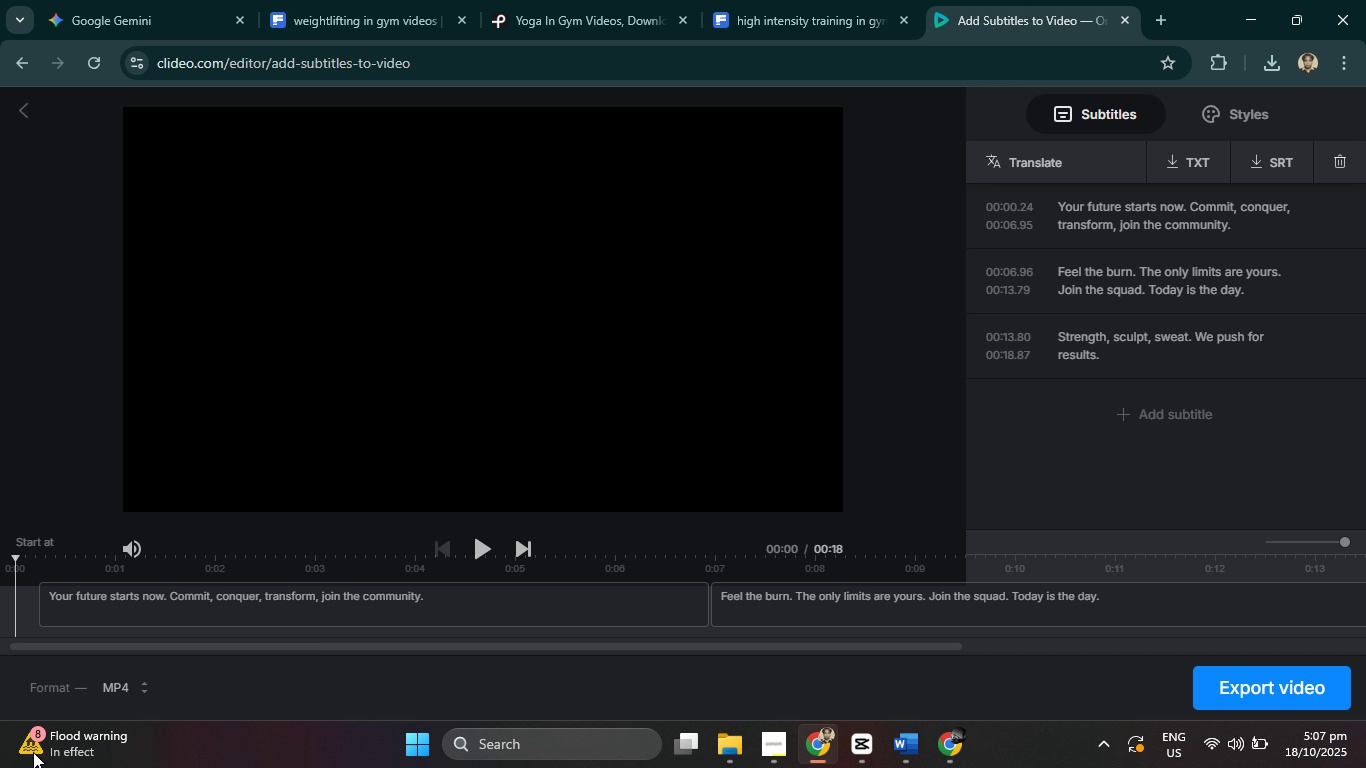 
wait(23.53)
 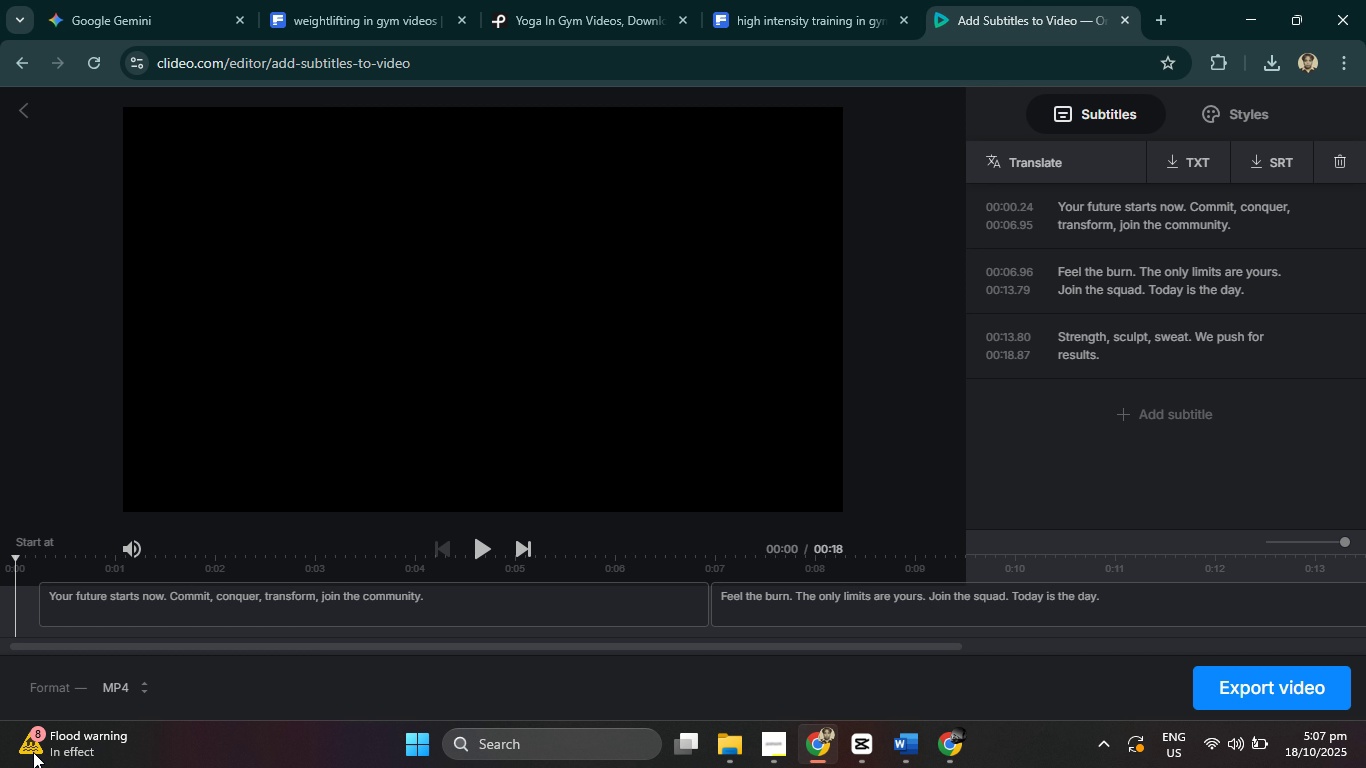 
left_click([1260, 98])
 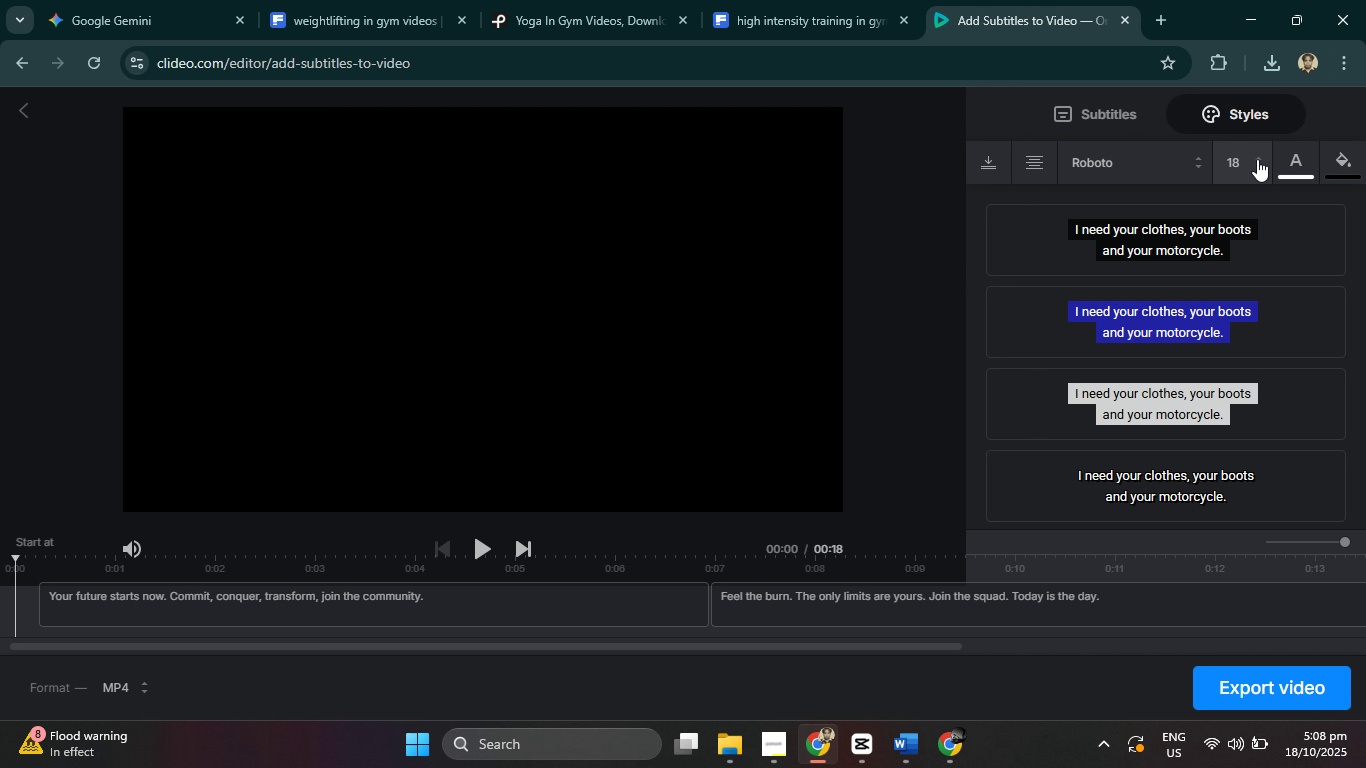 
scroll: coordinate [1292, 231], scroll_direction: up, amount: 4.0
 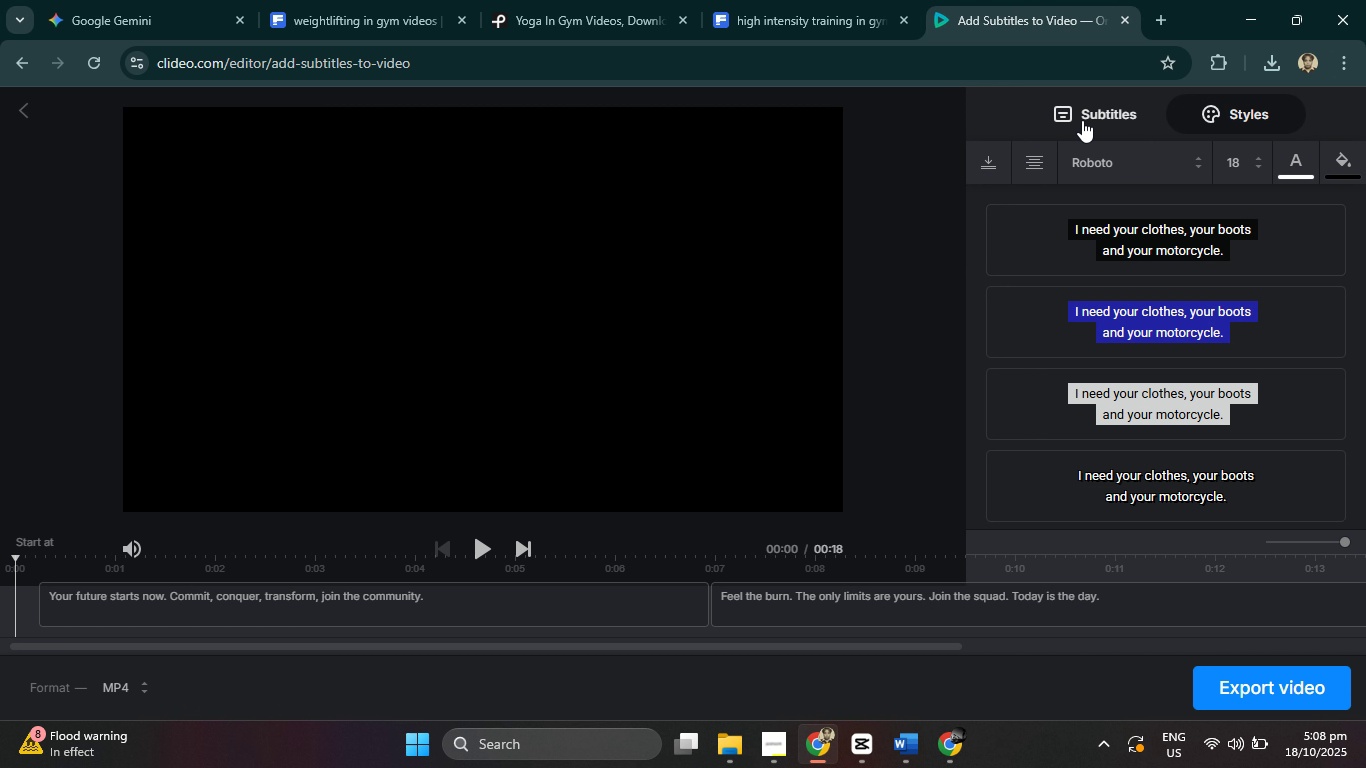 
left_click([1082, 120])
 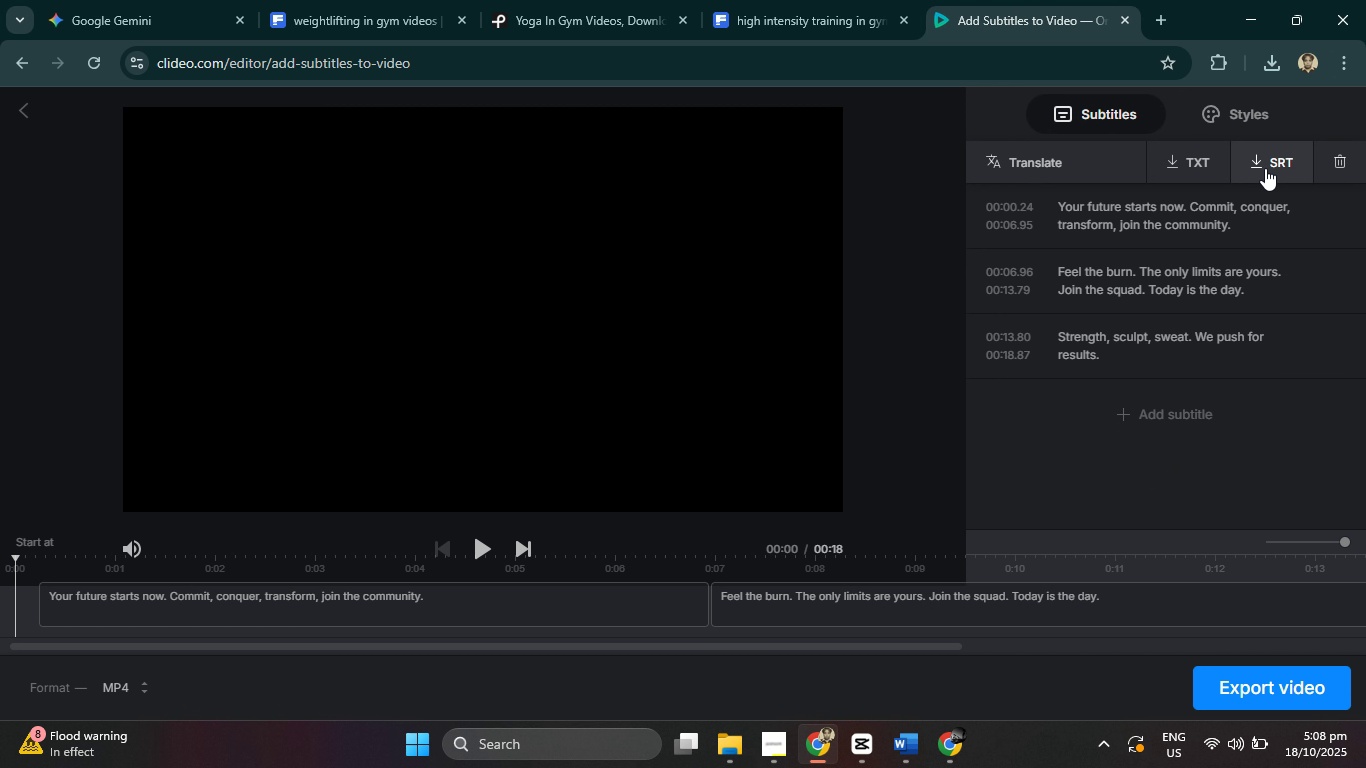 
left_click([1265, 168])
 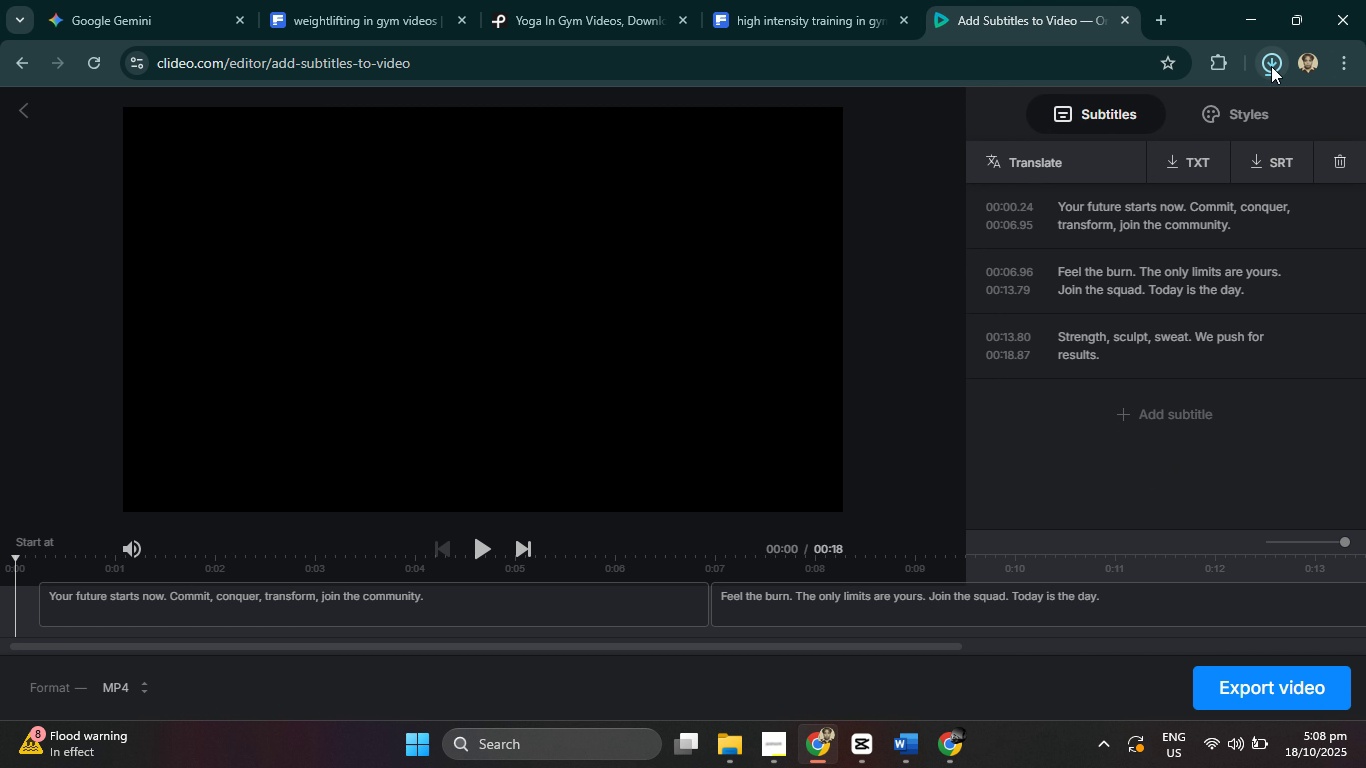 
left_click([1271, 66])
 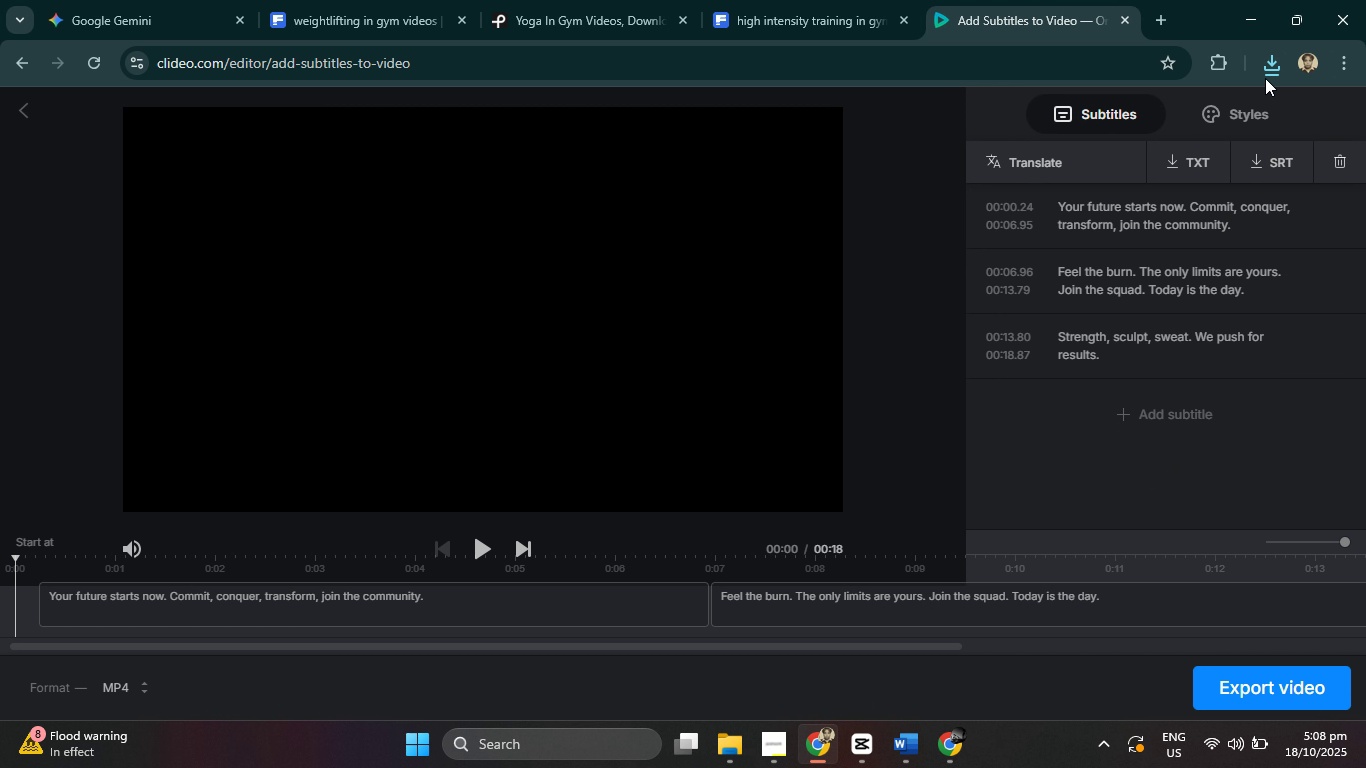 
left_click([1268, 65])
 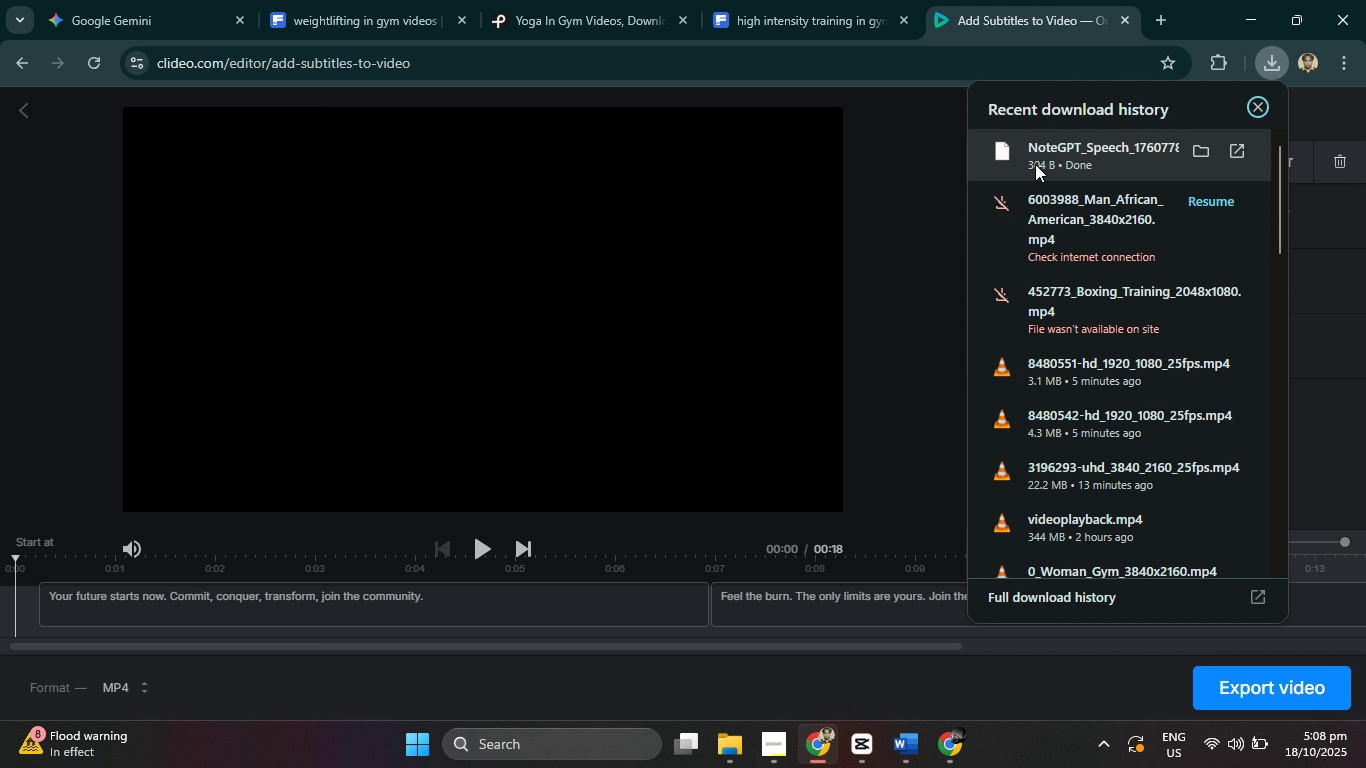 
left_click_drag(start_coordinate=[1037, 161], to_coordinate=[214, 480])
 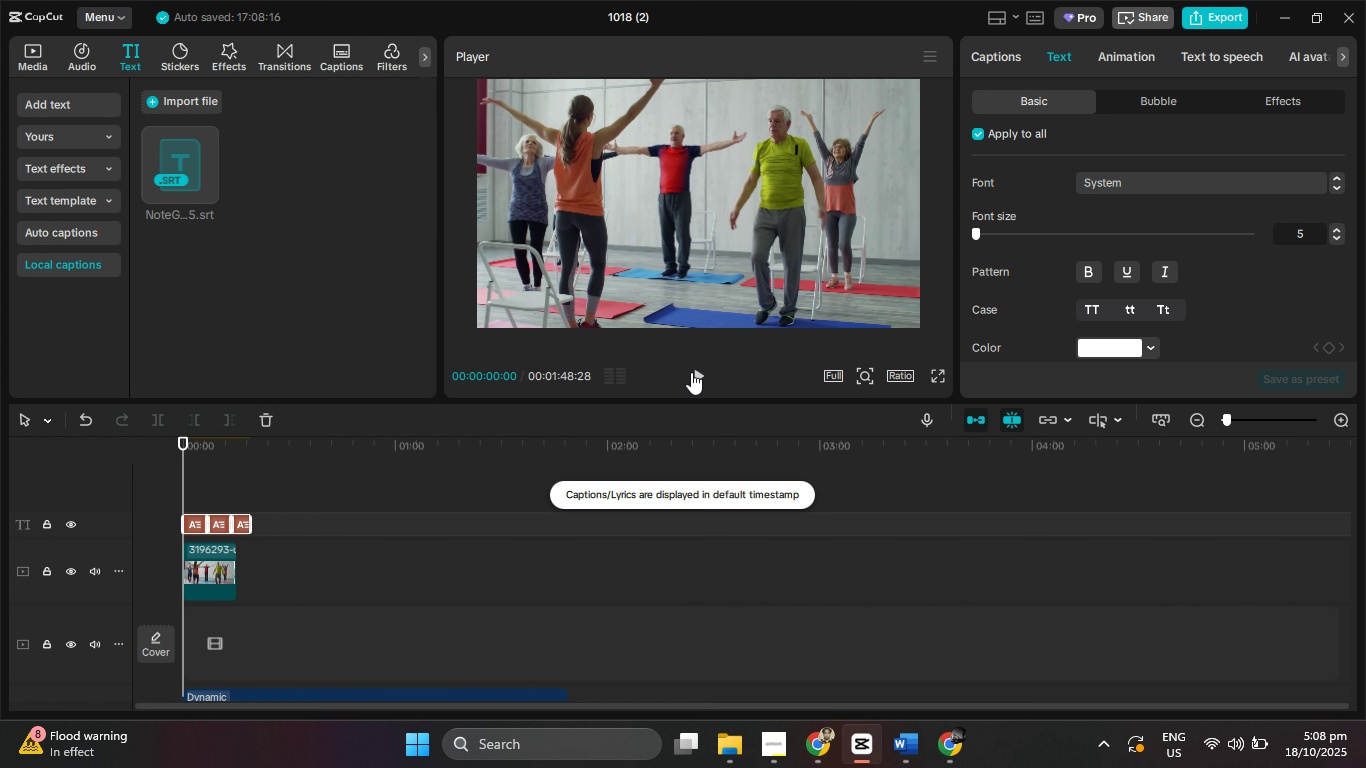 
double_click([698, 371])
 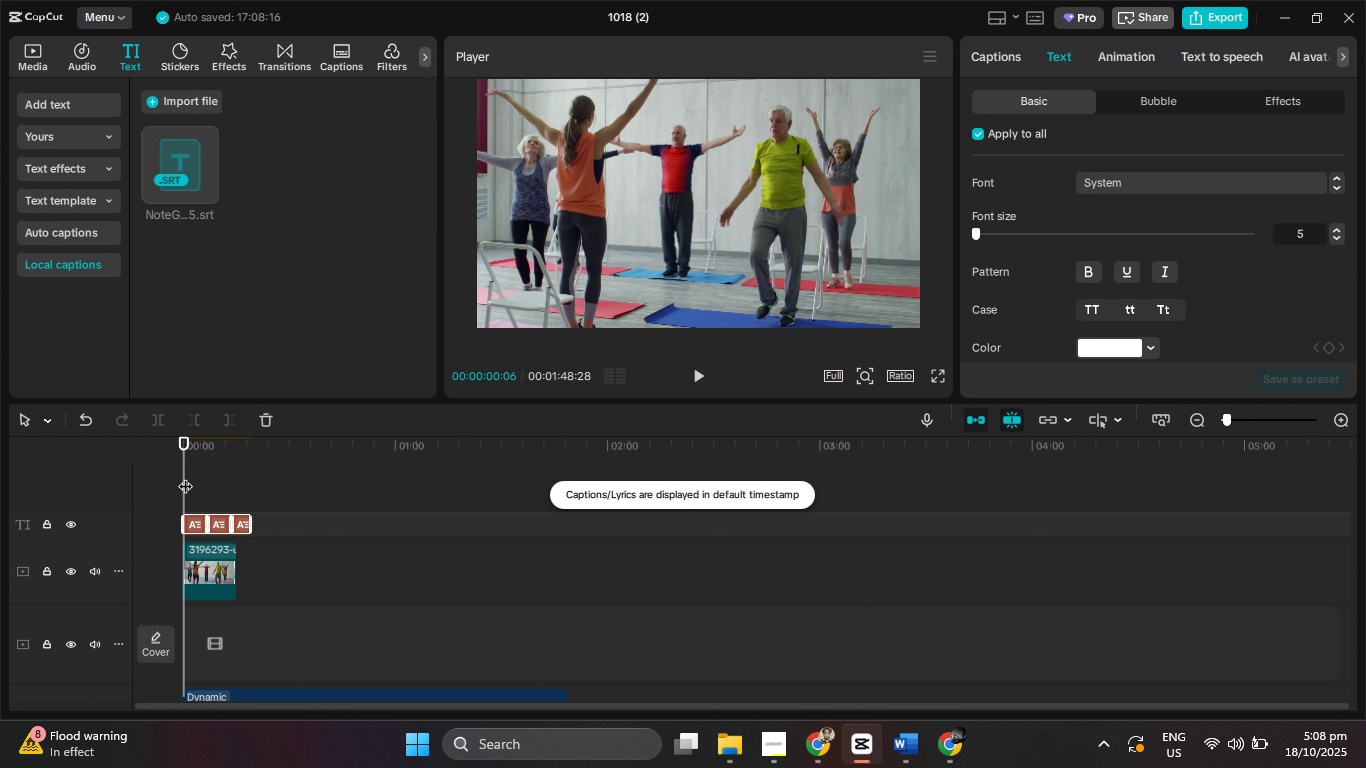 
left_click_drag(start_coordinate=[185, 476], to_coordinate=[173, 476])
 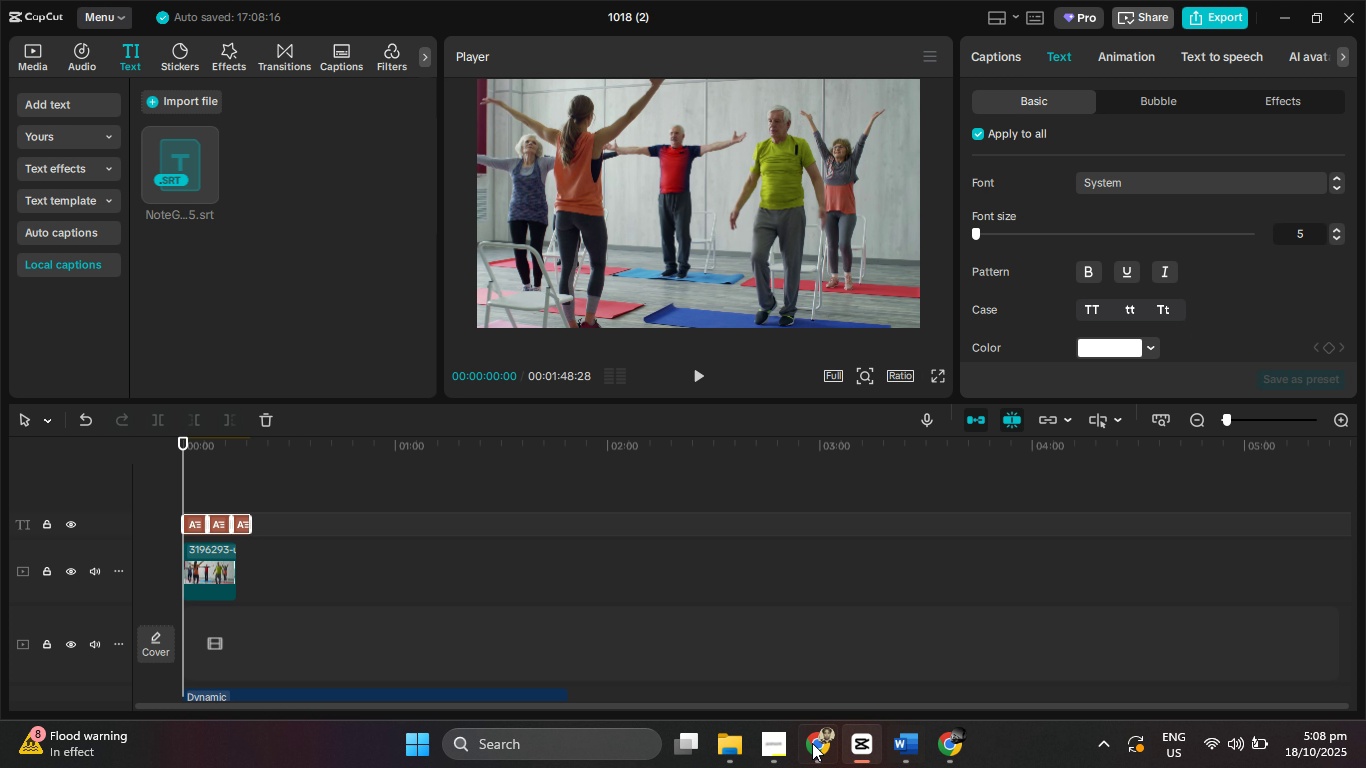 
left_click([812, 743])
 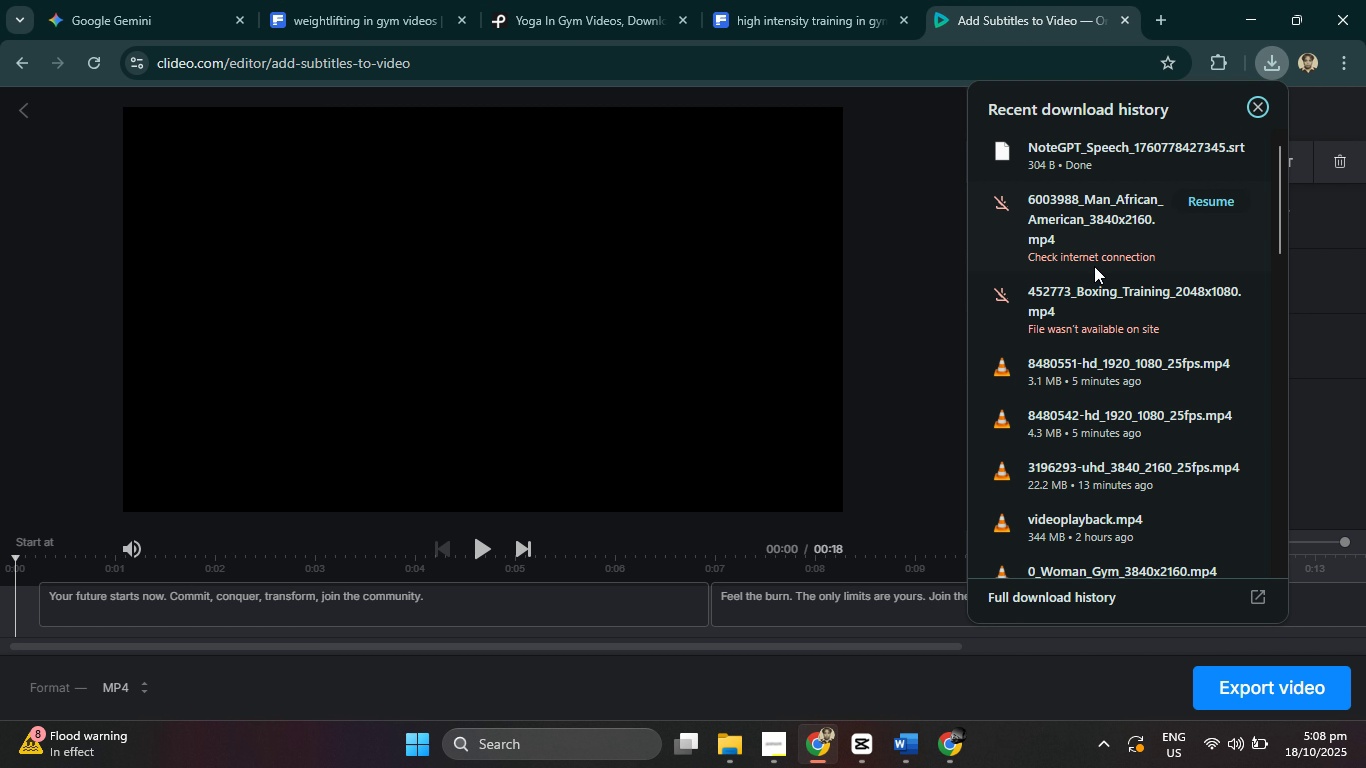 
scroll: coordinate [1091, 303], scroll_direction: down, amount: 9.0
 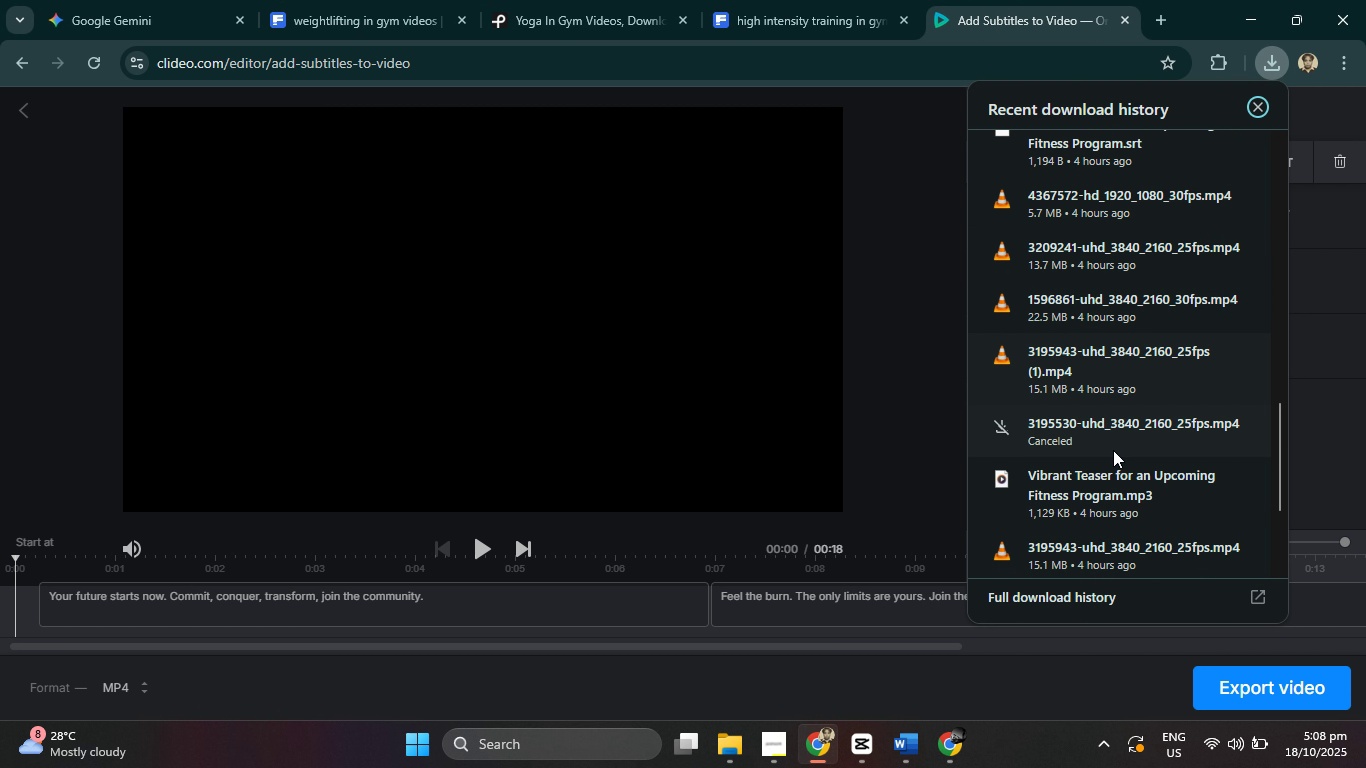 
scroll: coordinate [1113, 440], scroll_direction: up, amount: 11.0
 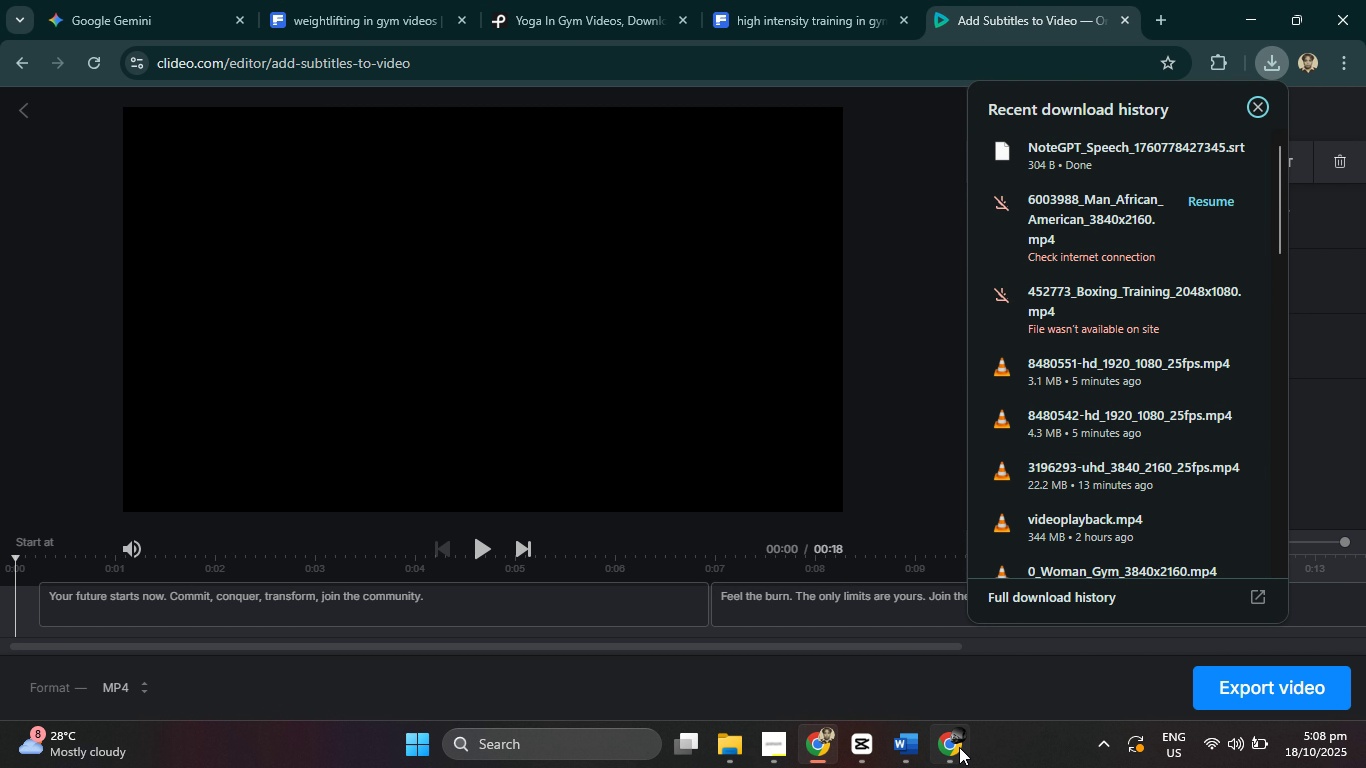 
left_click([946, 747])
 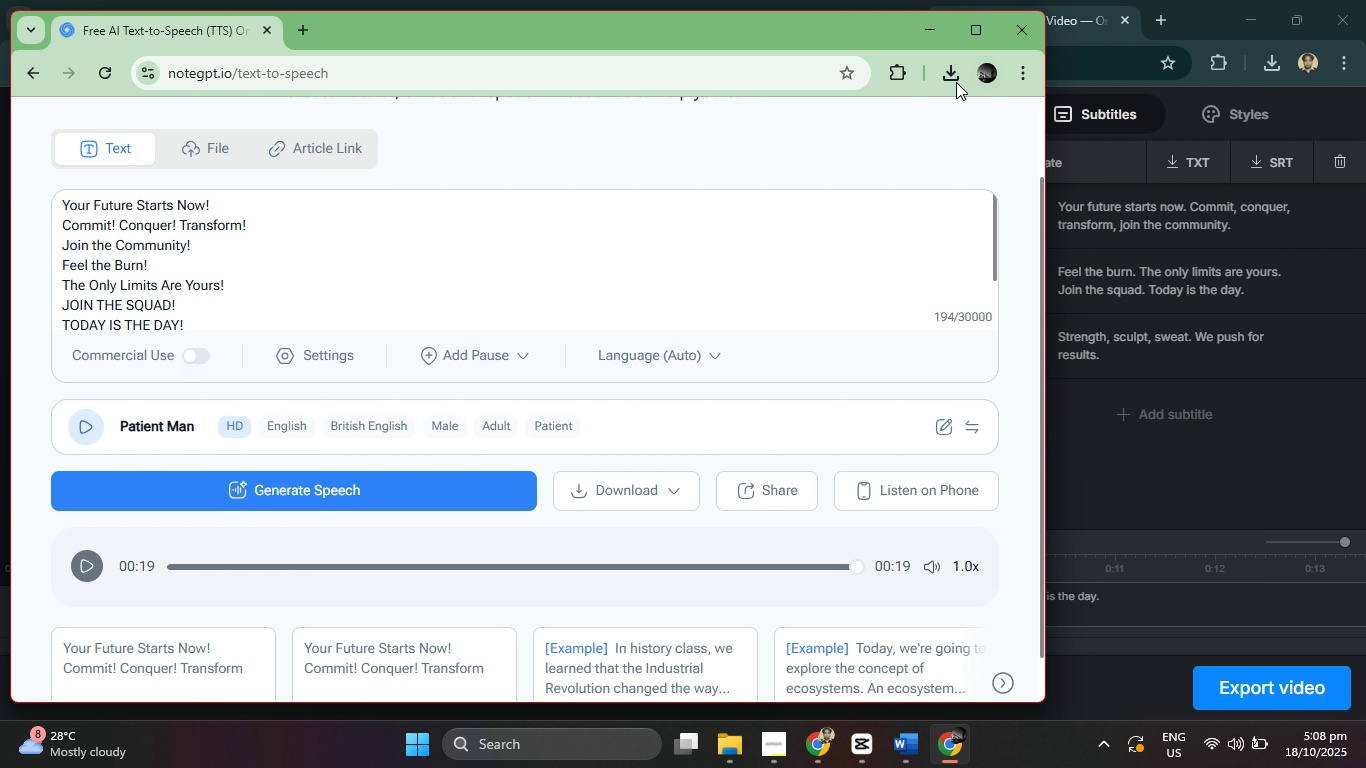 
left_click([945, 72])
 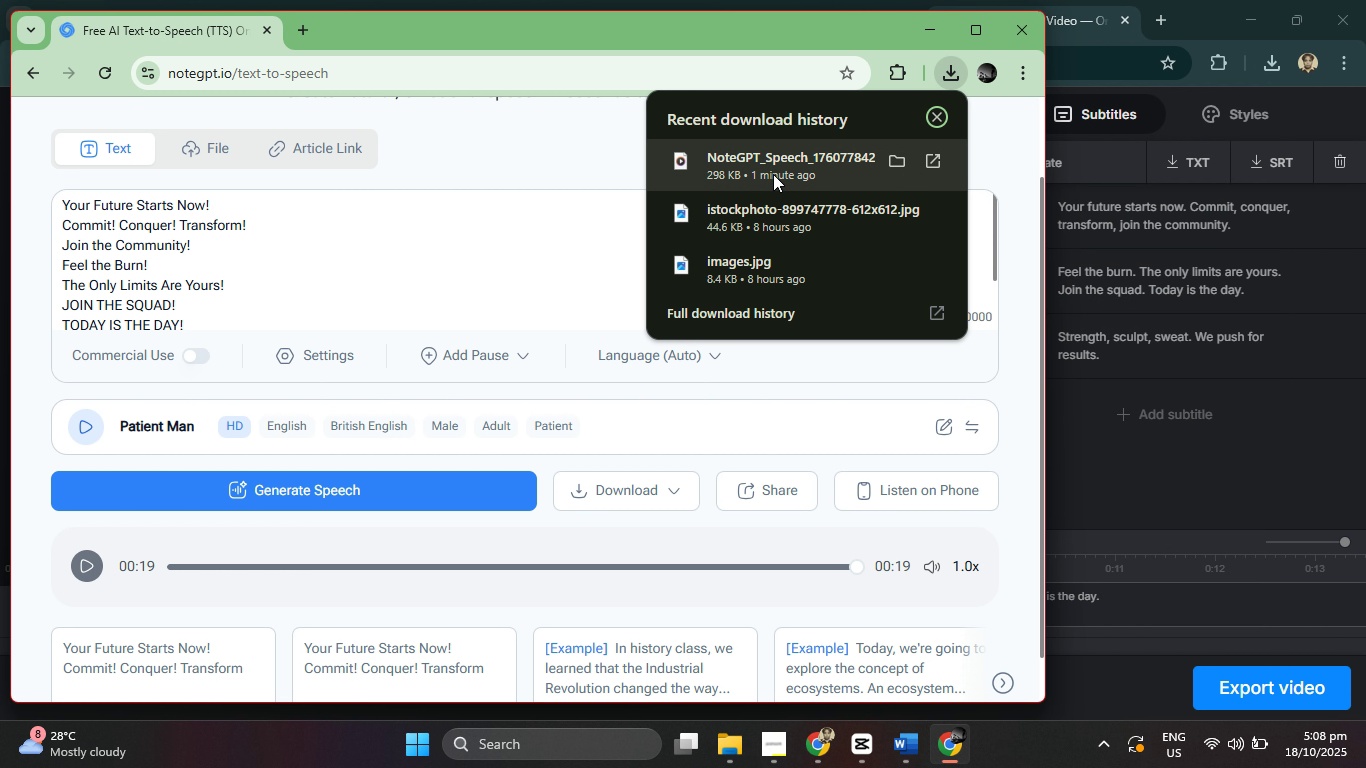 
left_click_drag(start_coordinate=[773, 174], to_coordinate=[220, 671])
 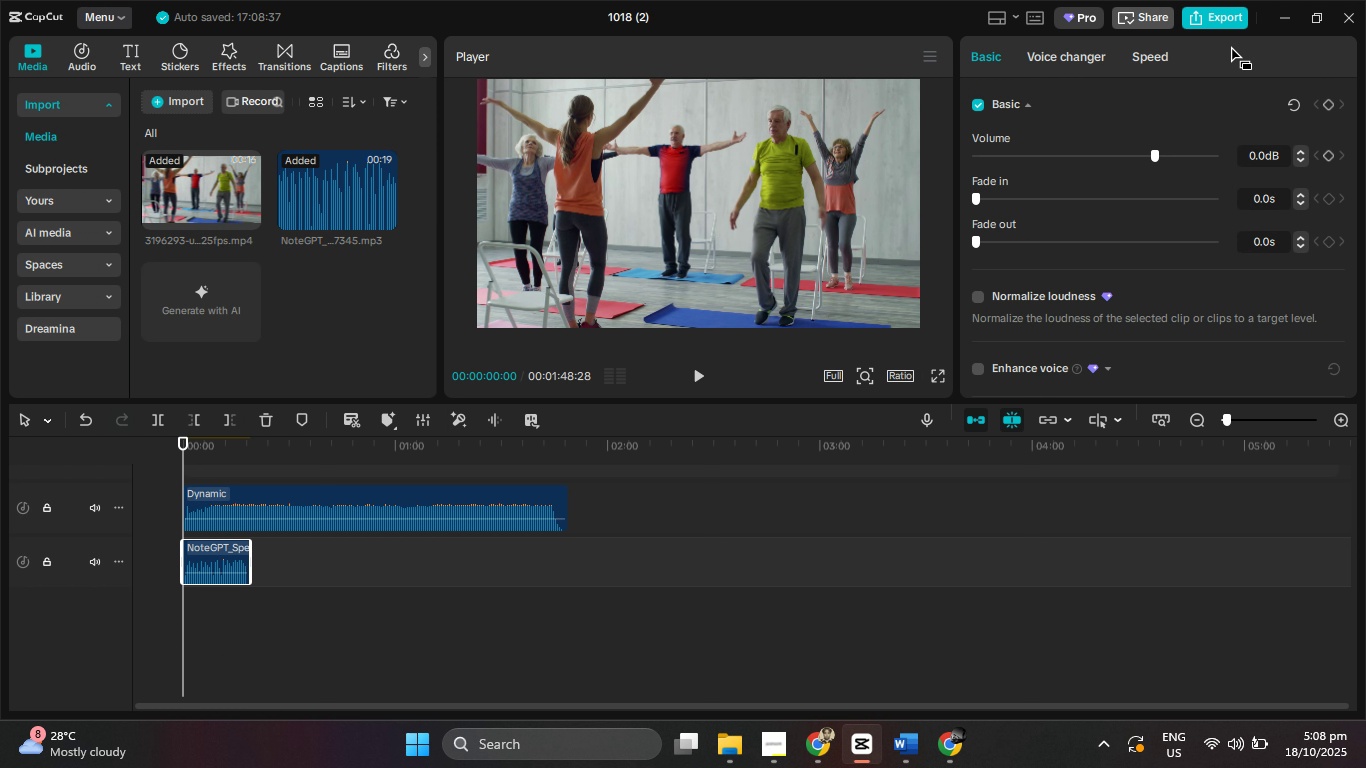 
left_click([1218, 16])
 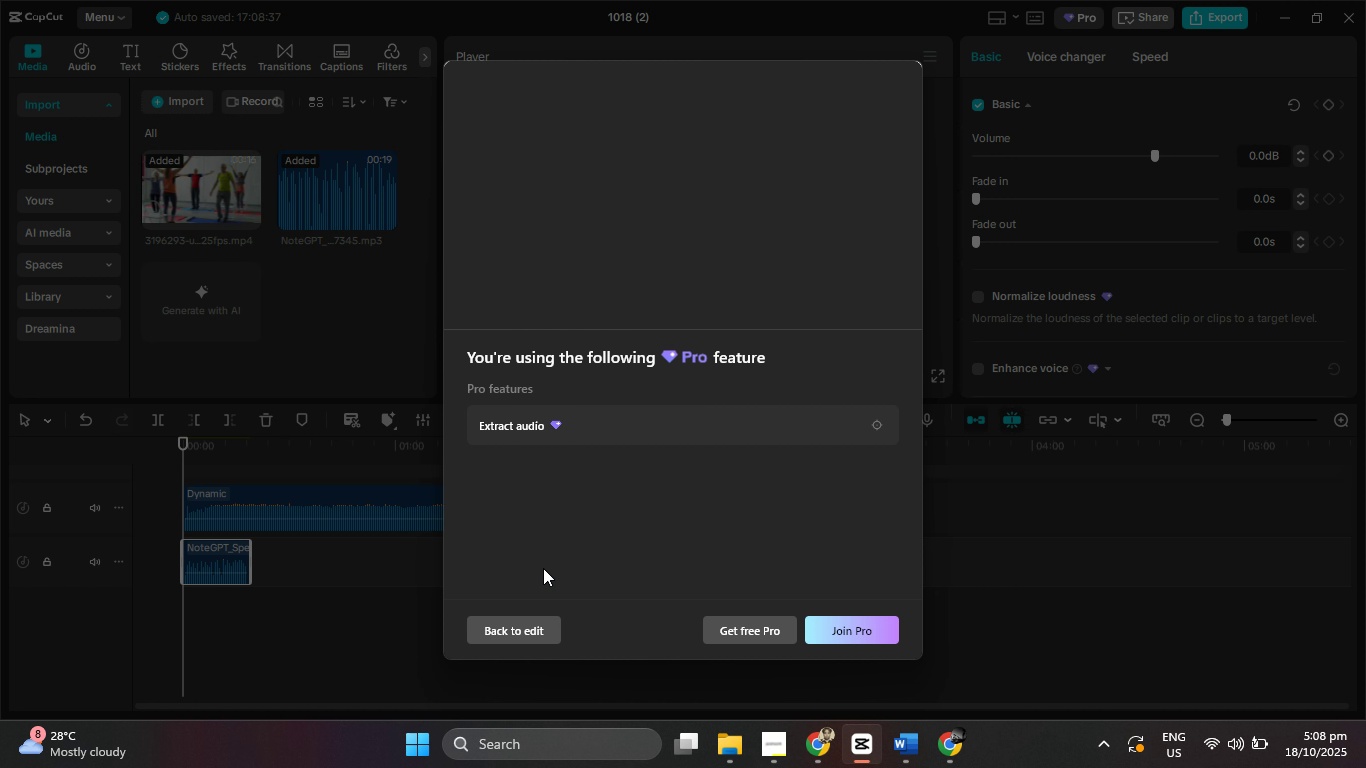 
left_click([536, 631])
 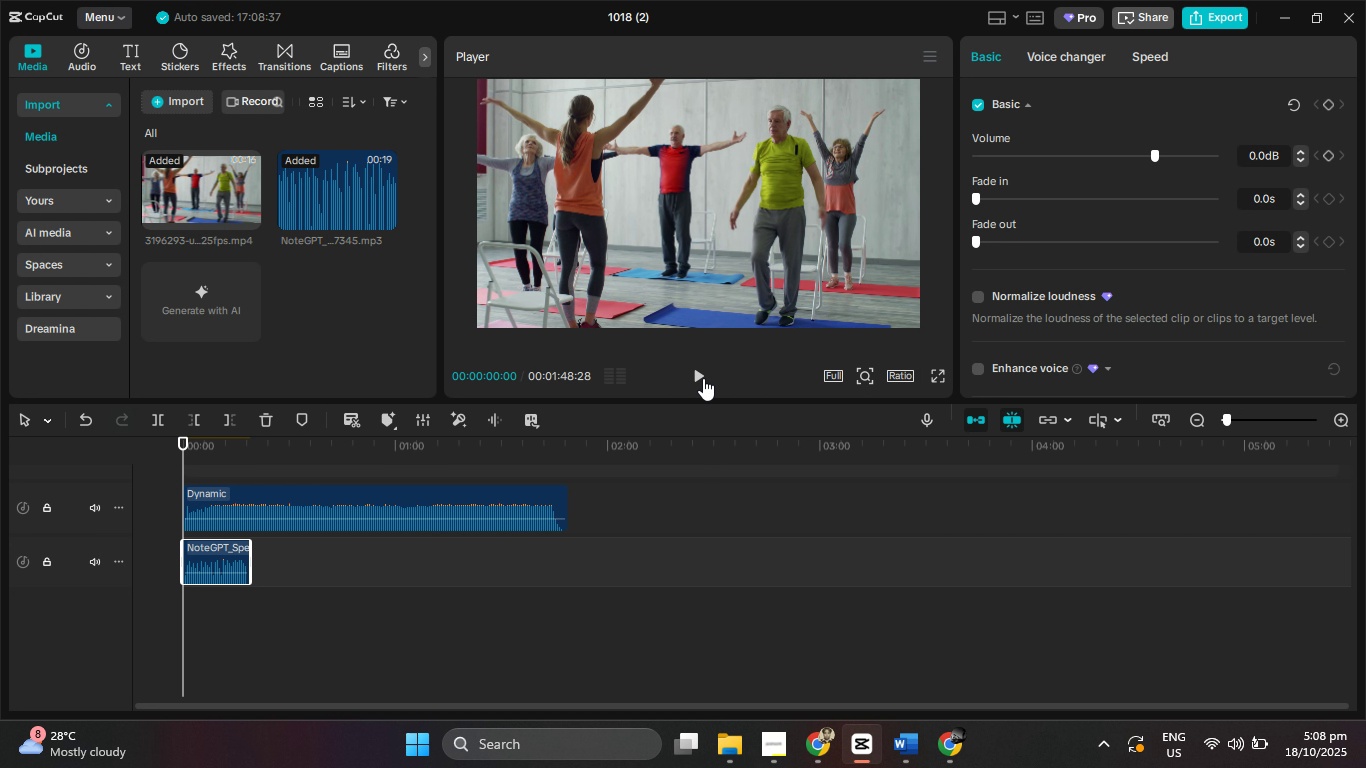 
left_click([703, 378])
 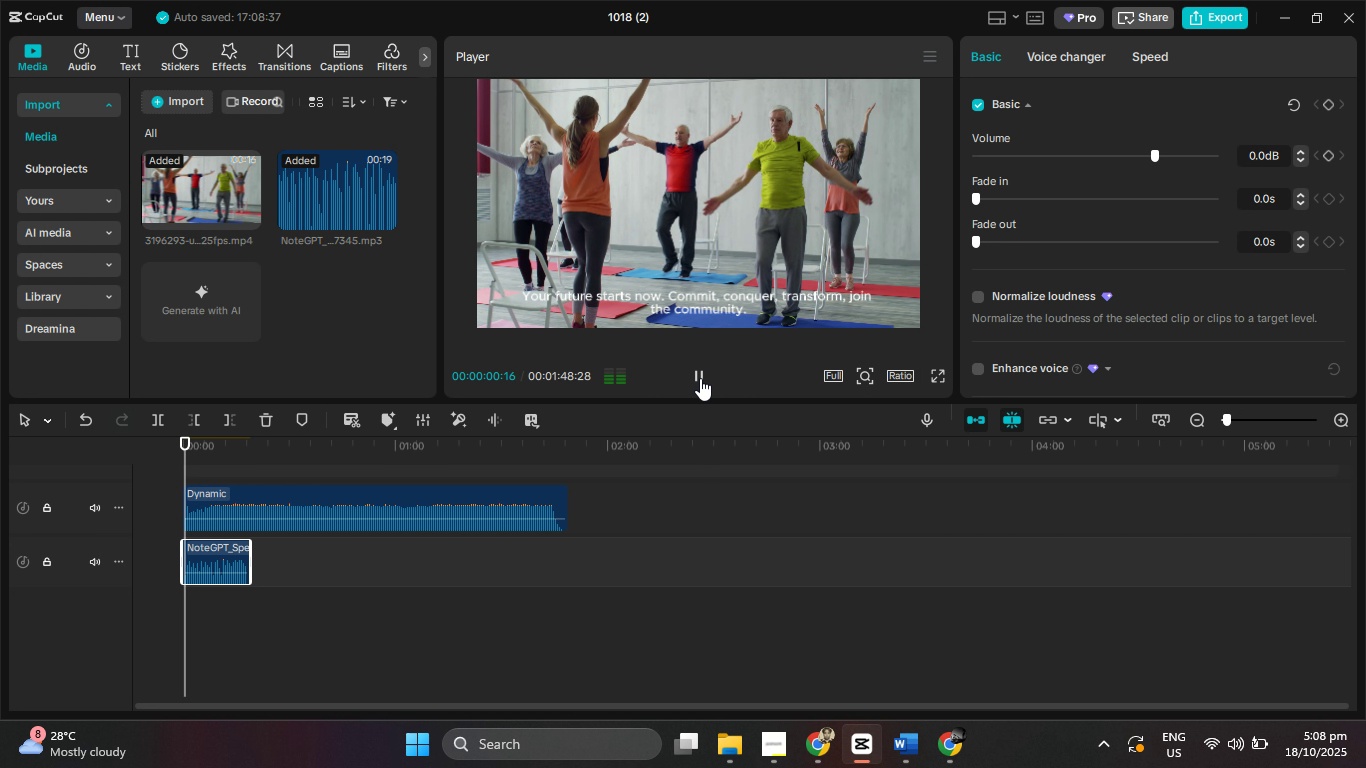 
left_click([700, 378])
 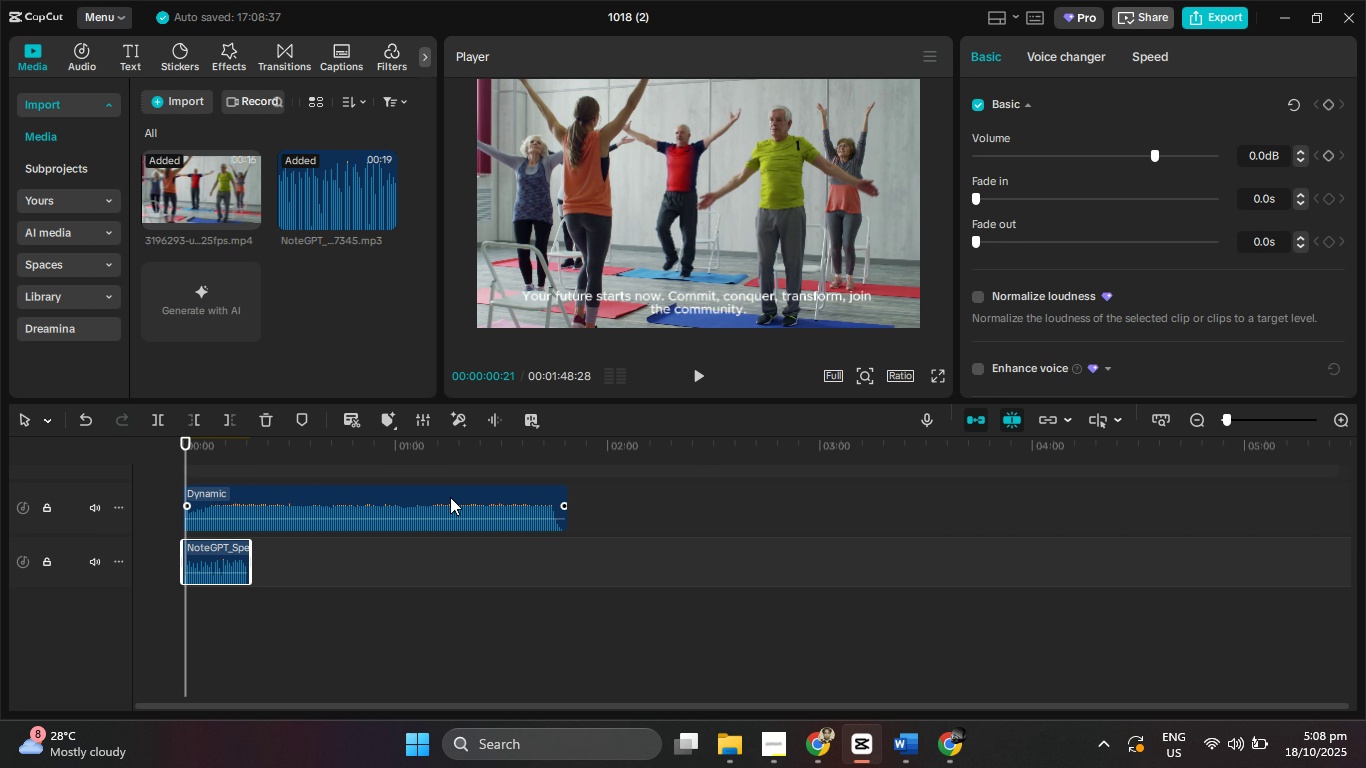 
left_click([450, 497])
 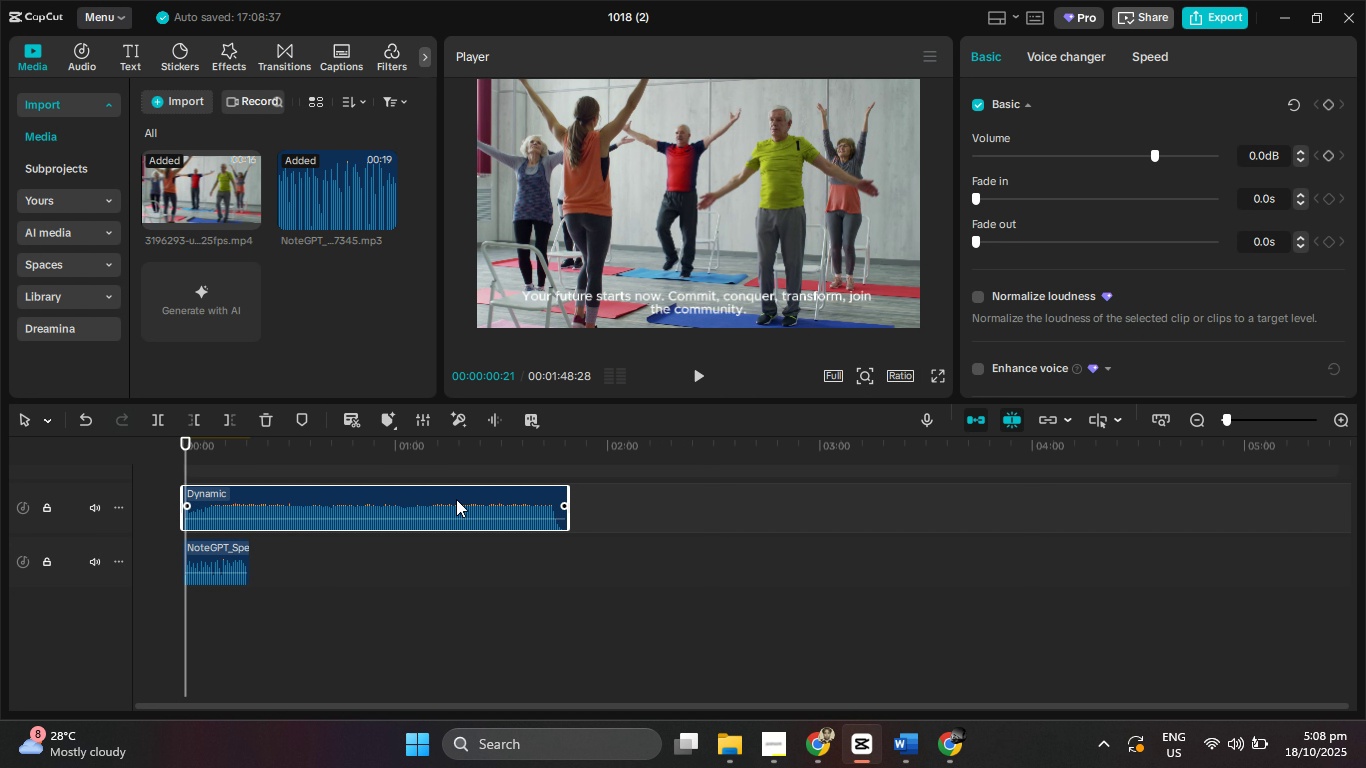 
key(Delete)
 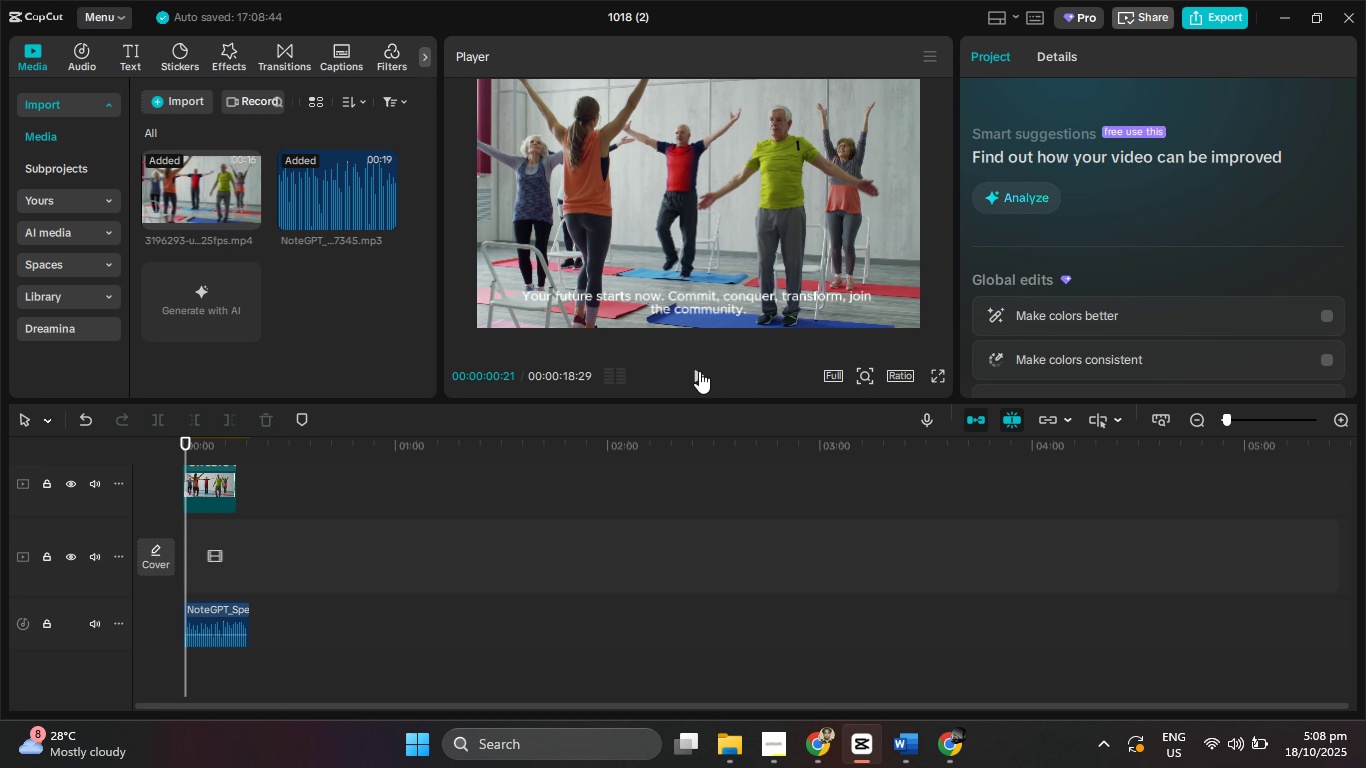 
left_click([699, 371])
 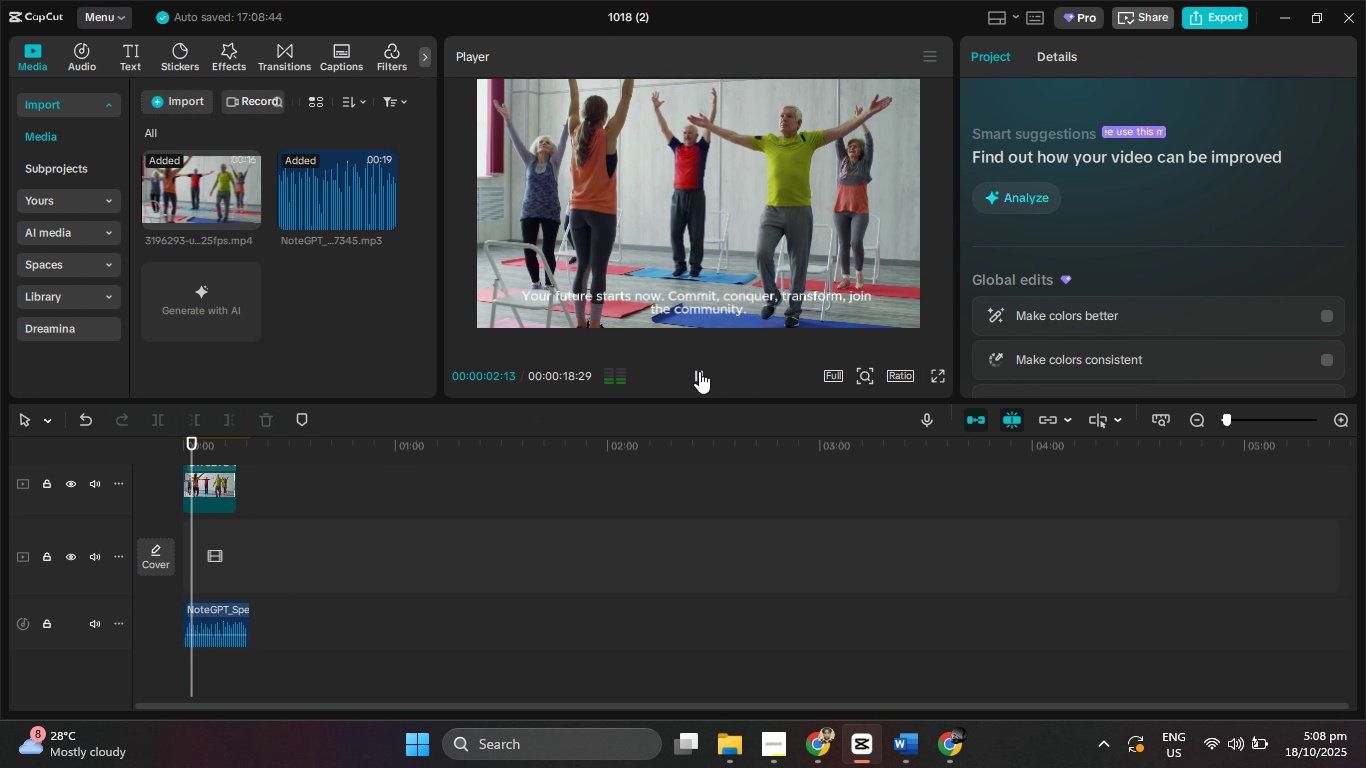 
left_click([699, 371])
 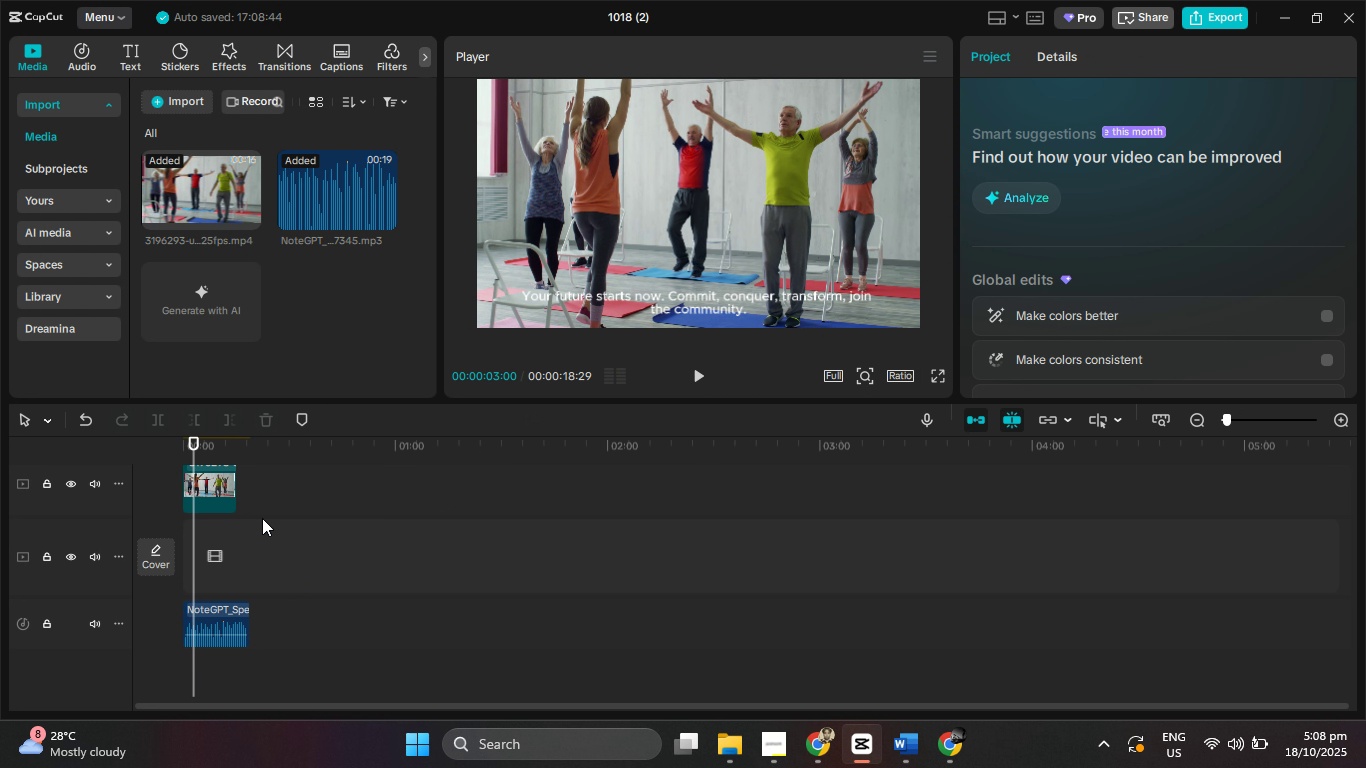 
key(Control+ControlLeft)
 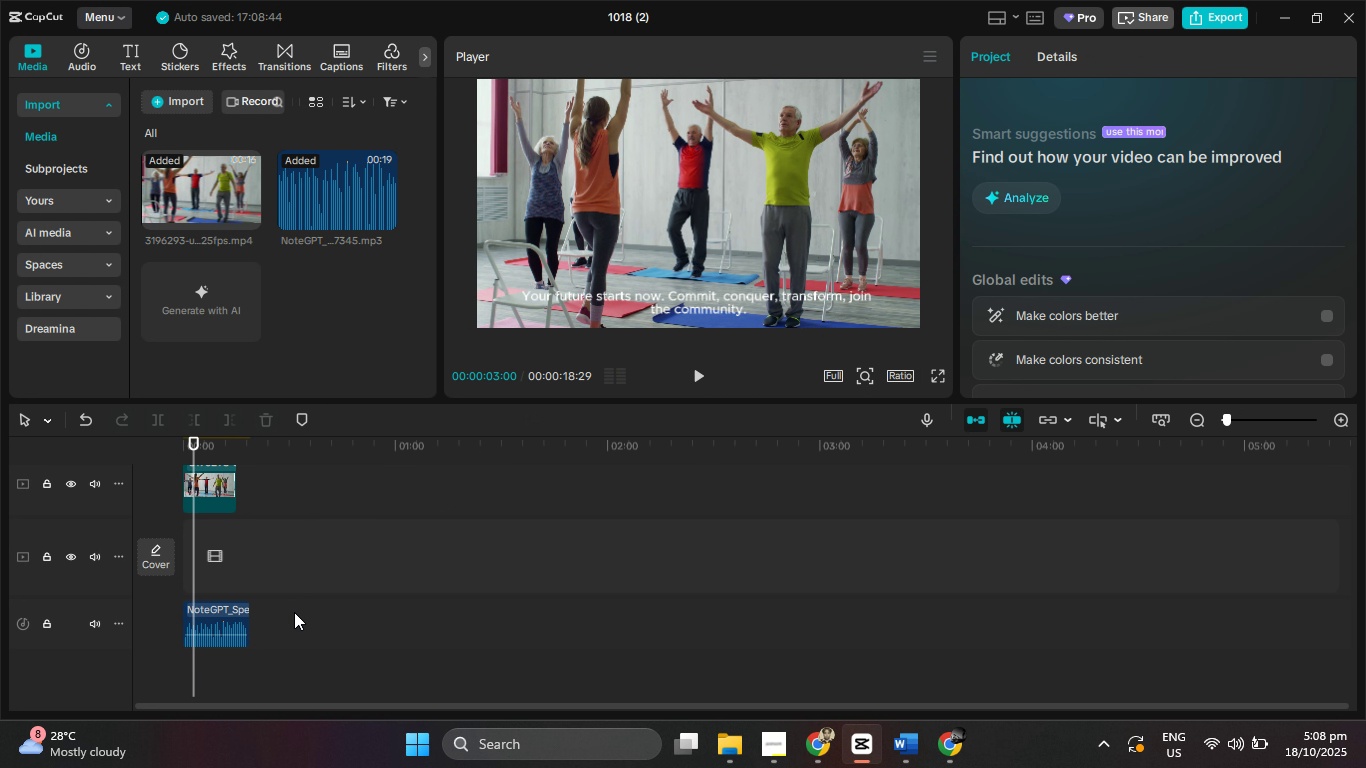 
scroll: coordinate [244, 563], scroll_direction: up, amount: 6.0
 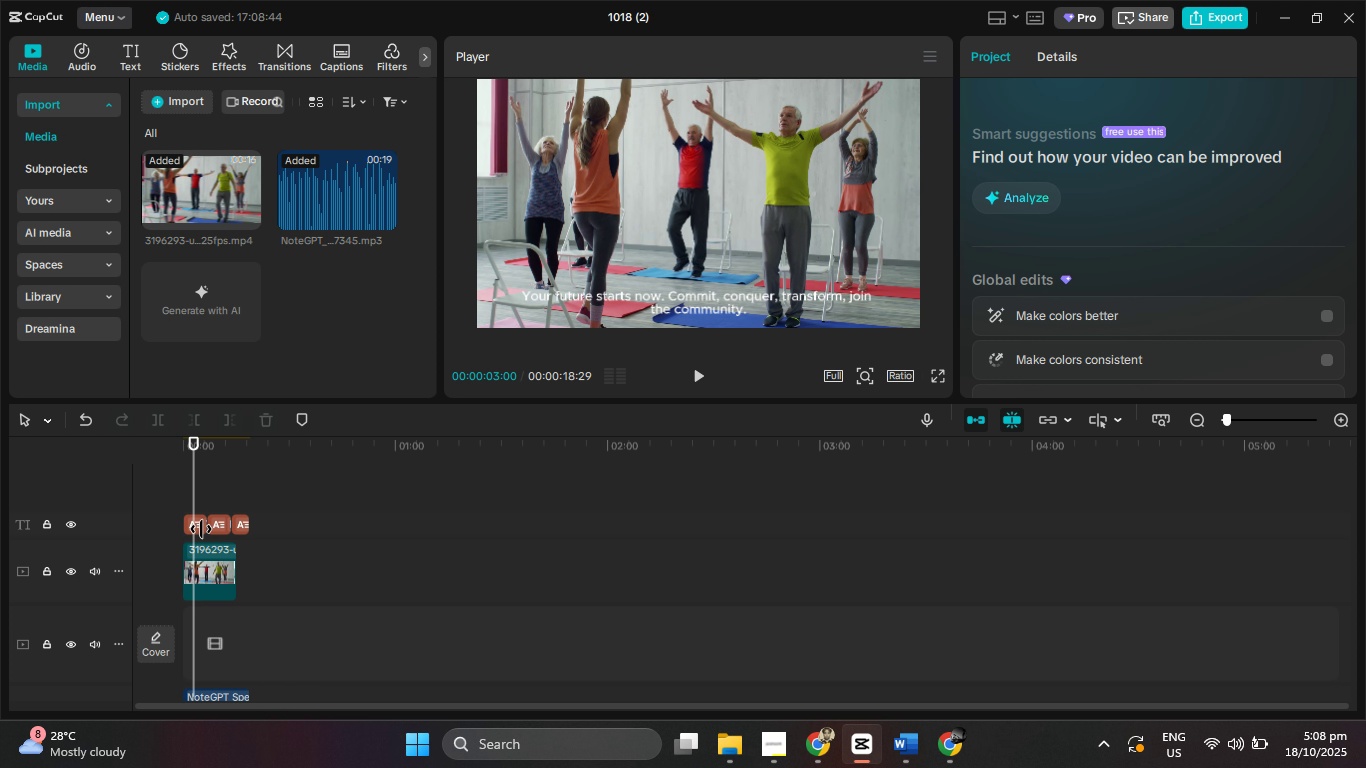 
left_click([200, 529])
 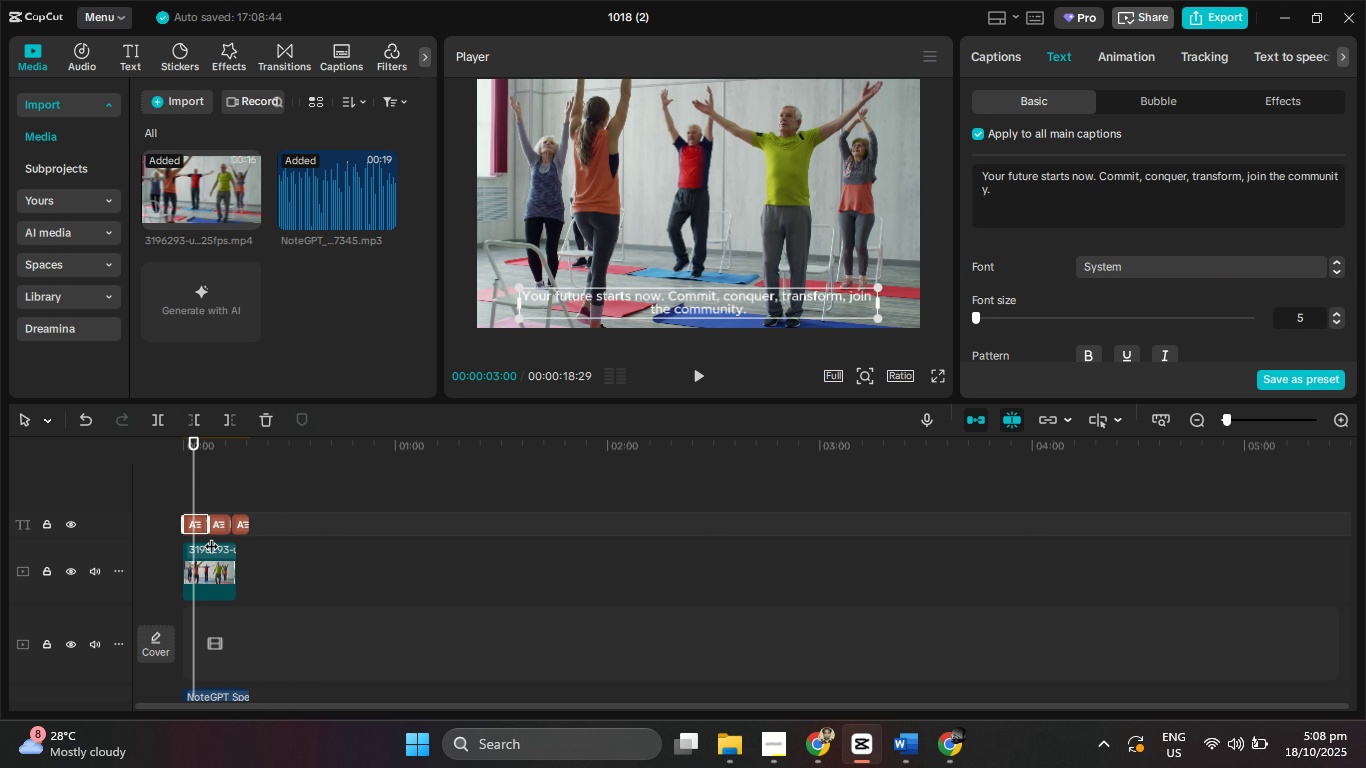 
hold_key(key=ControlLeft, duration=0.86)
scroll: coordinate [289, 555], scroll_direction: up, amount: 14.0
 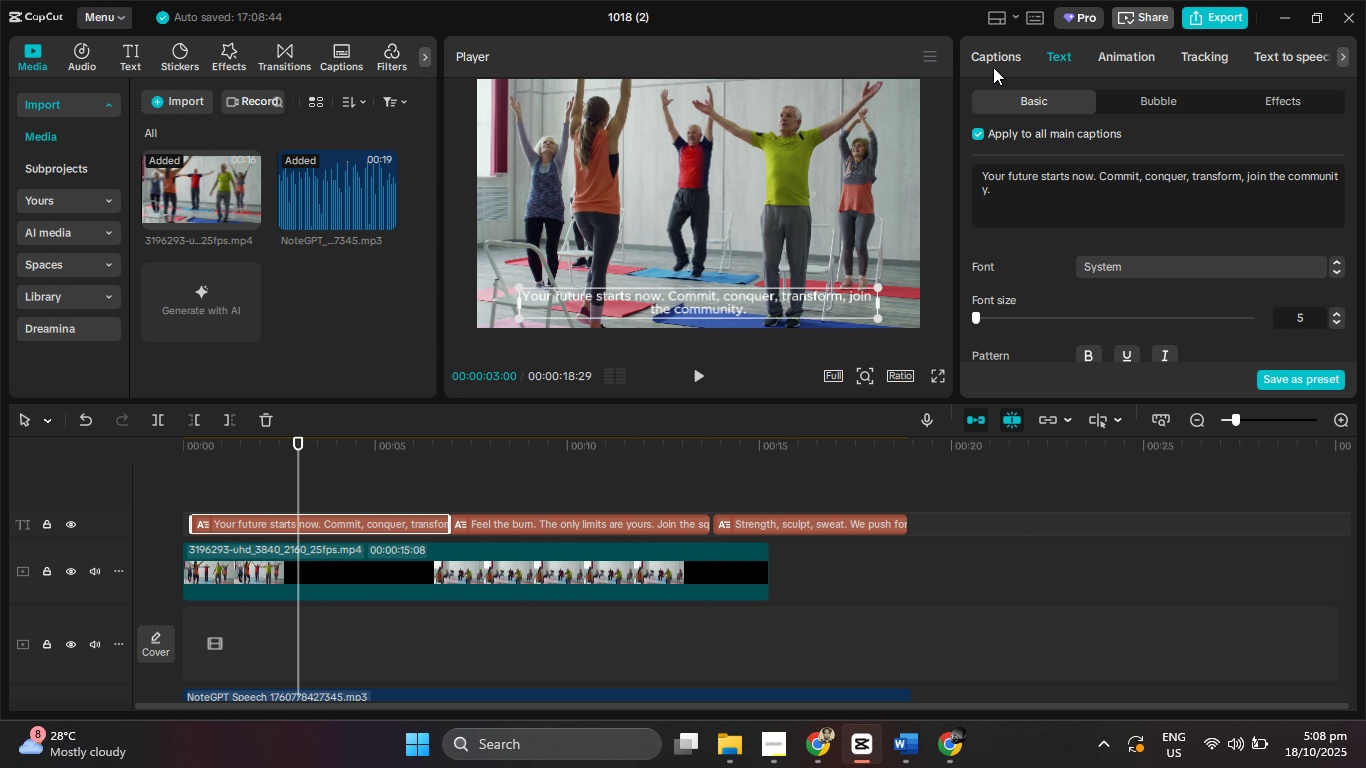 
left_click([993, 66])
 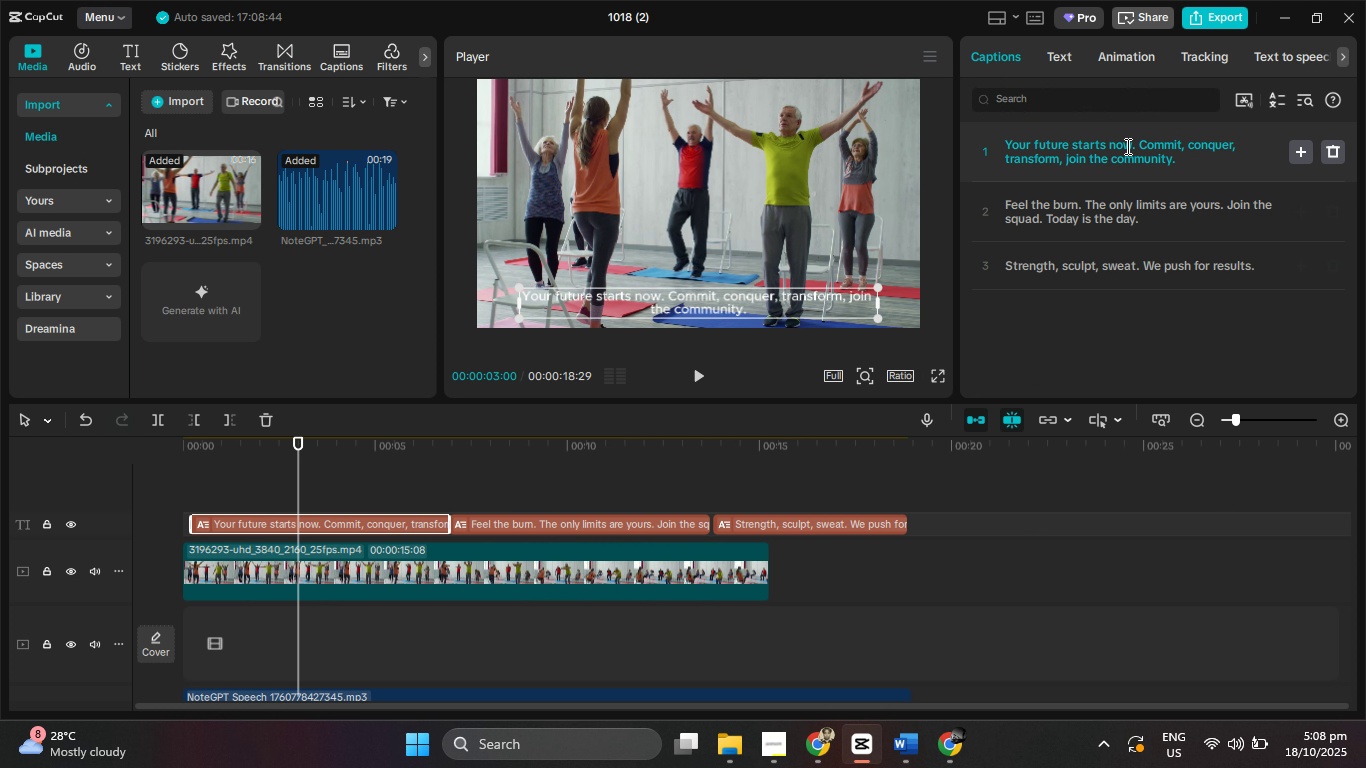 
left_click([1142, 144])
 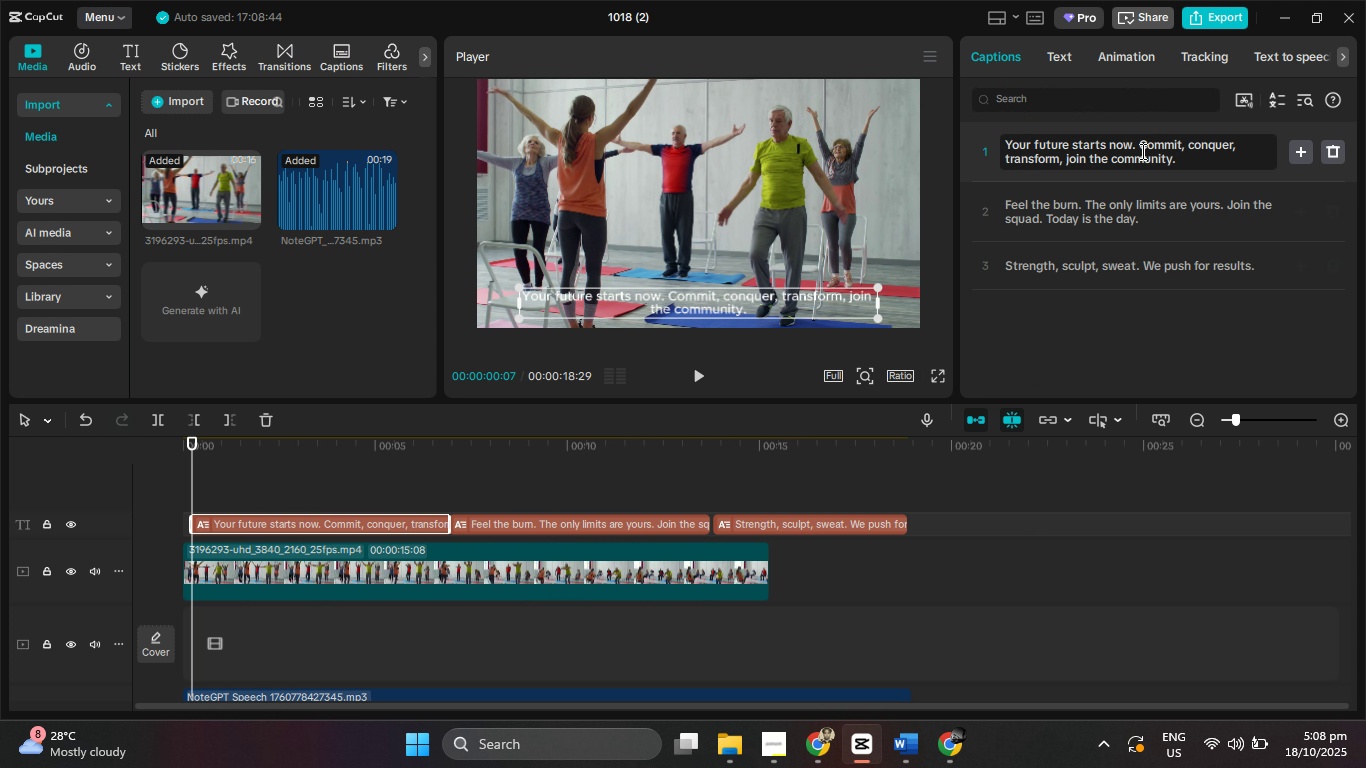 
key(Enter)
 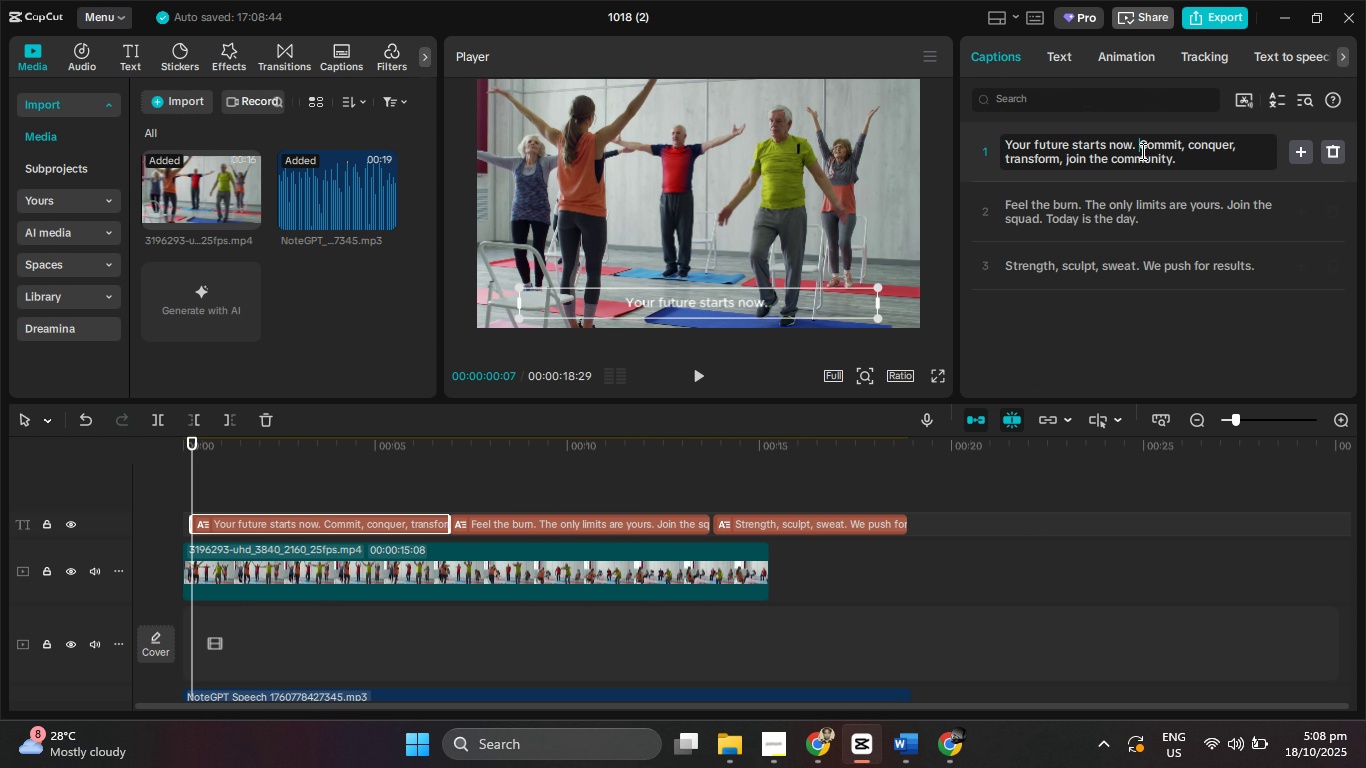 
key(Enter)
 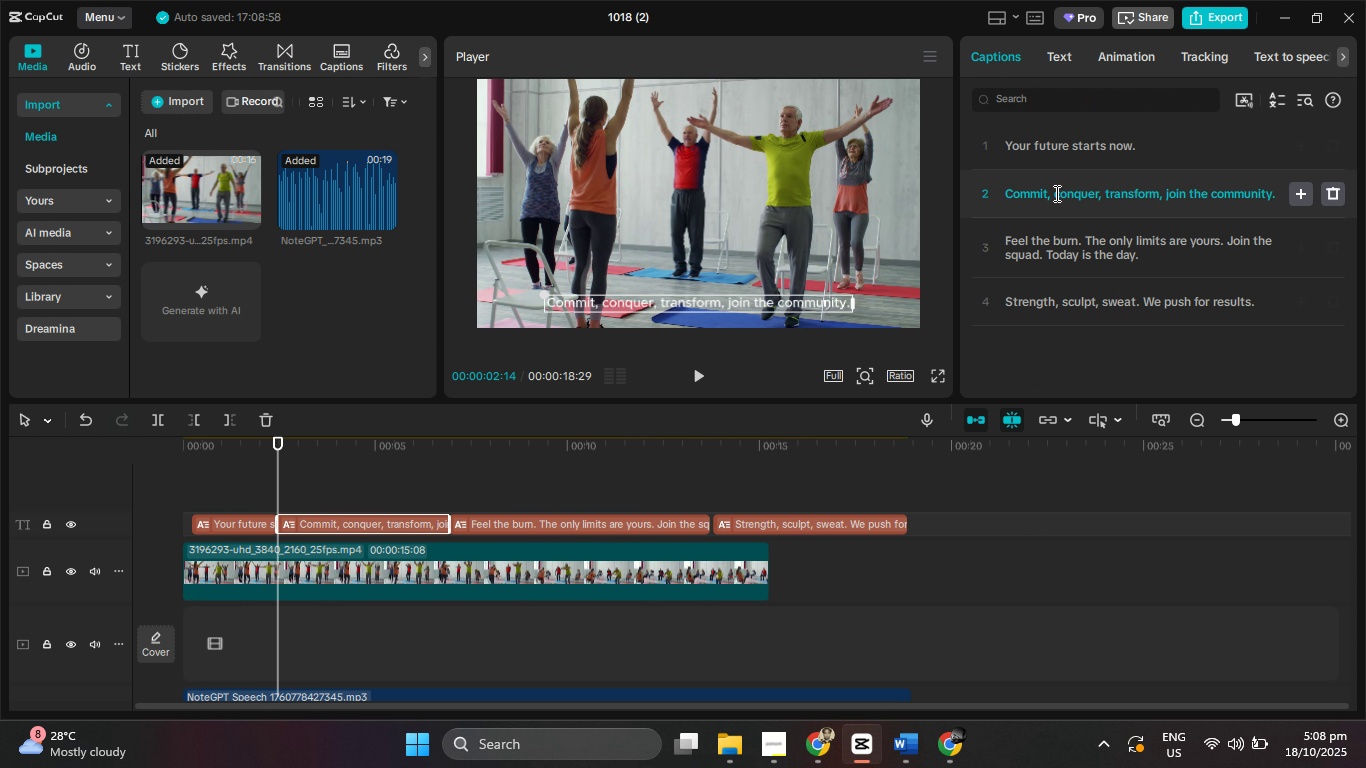 
left_click([1053, 193])
 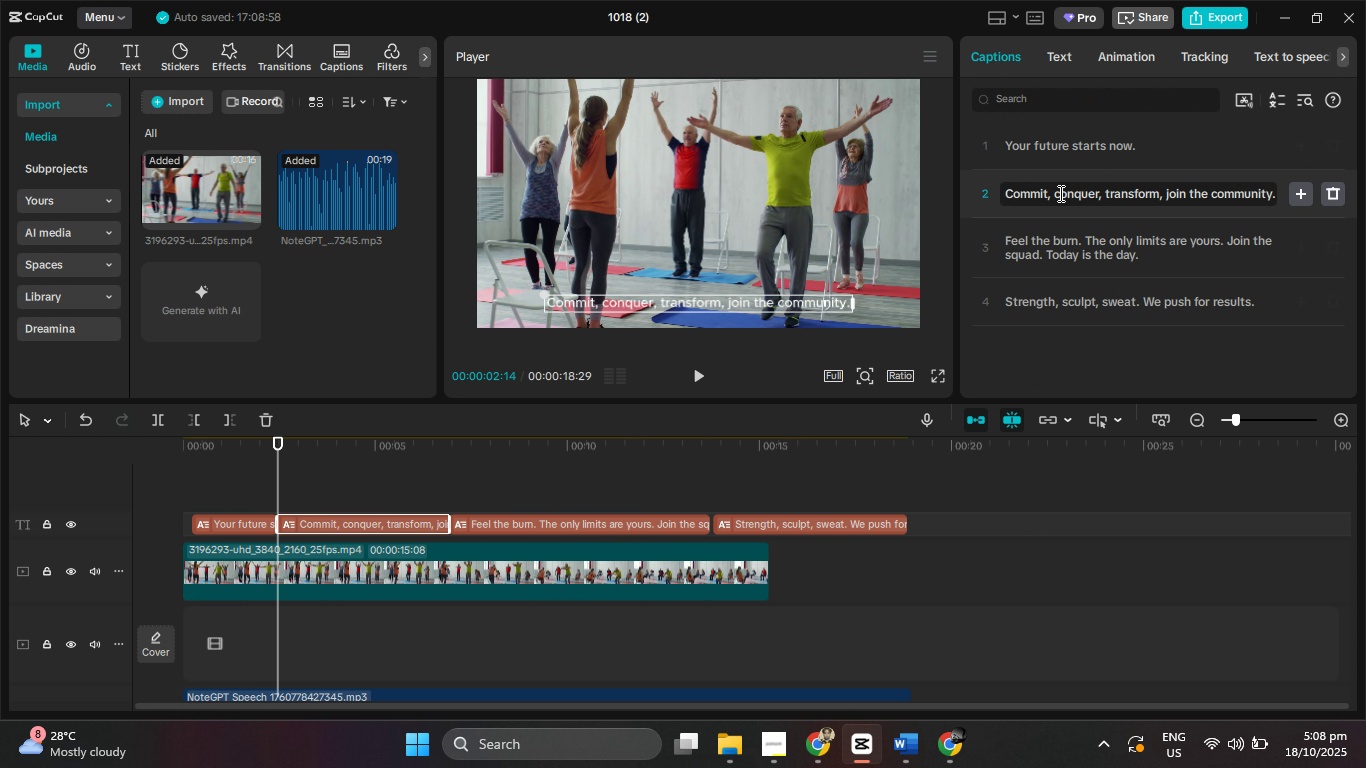 
left_click([1059, 193])
 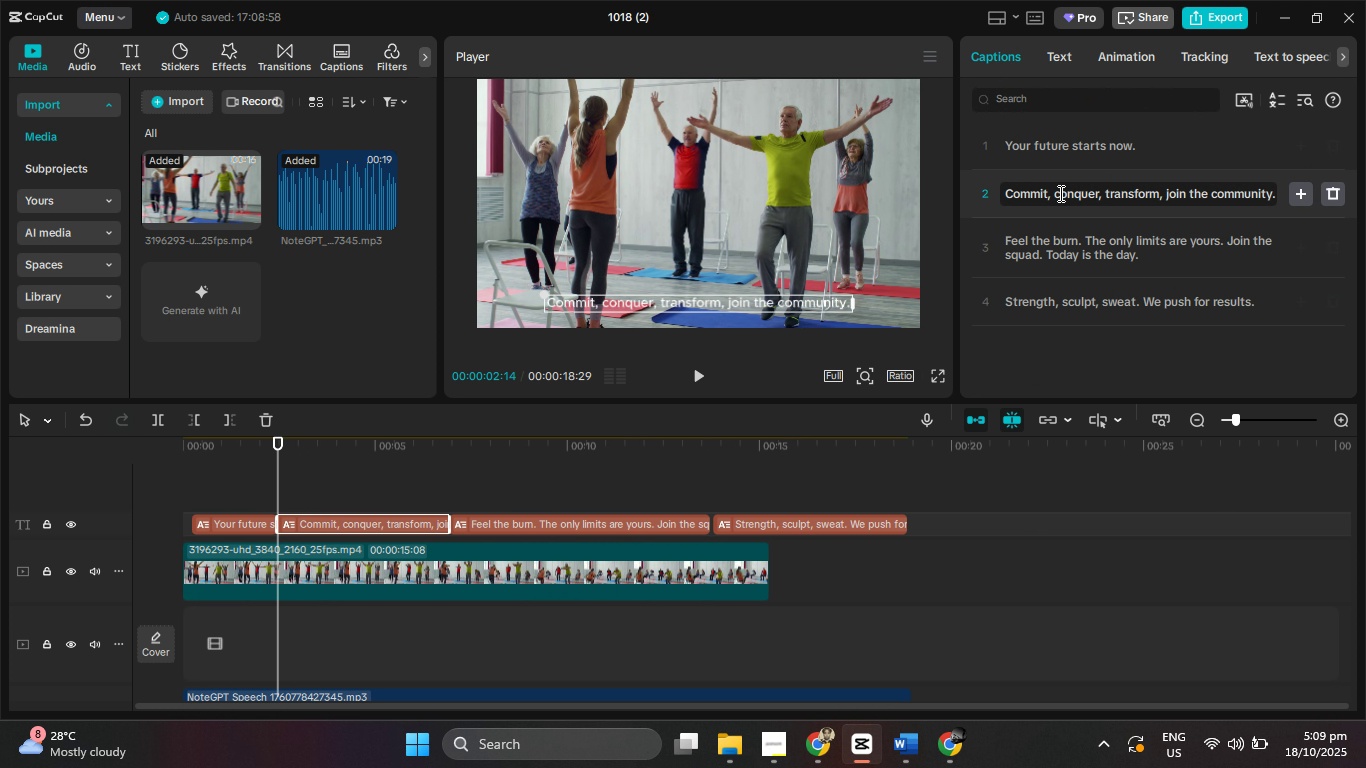 
key(Backspace)
 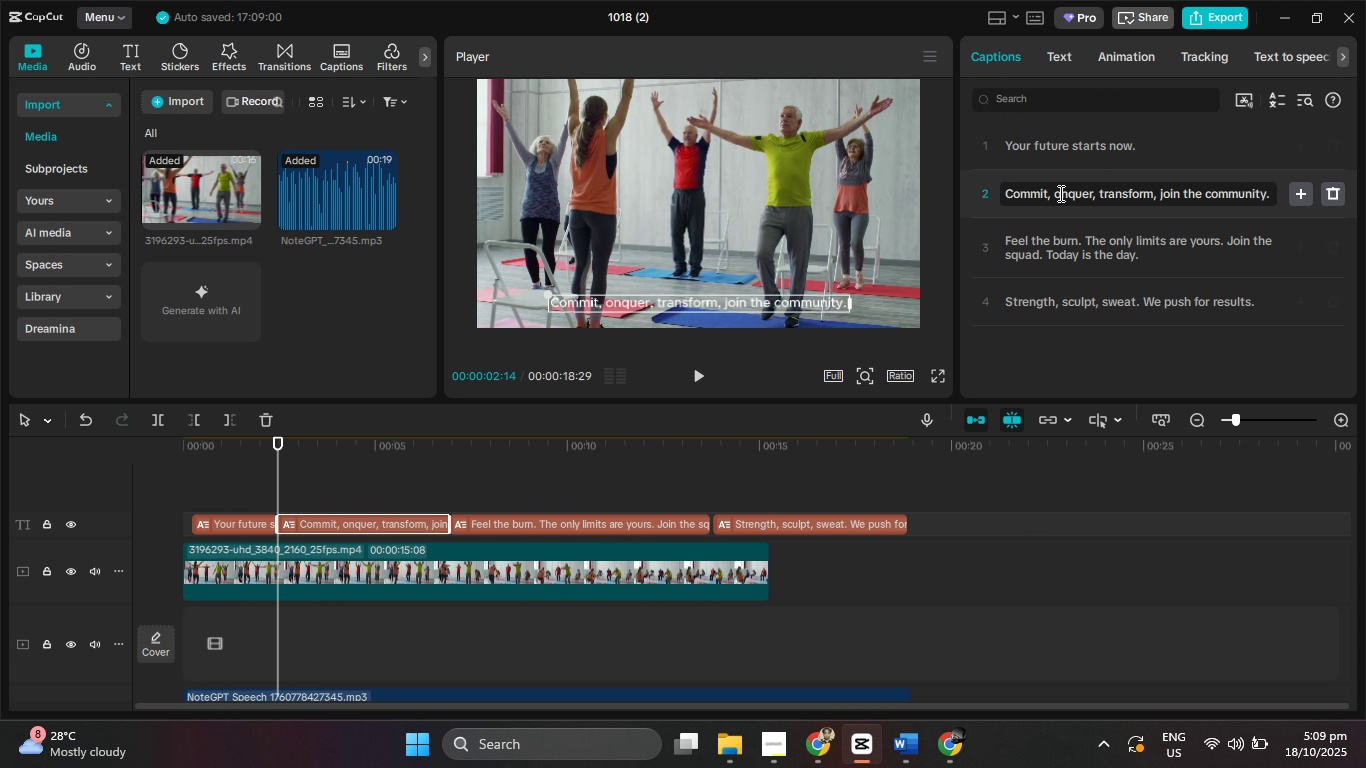 
key(Backspace)
 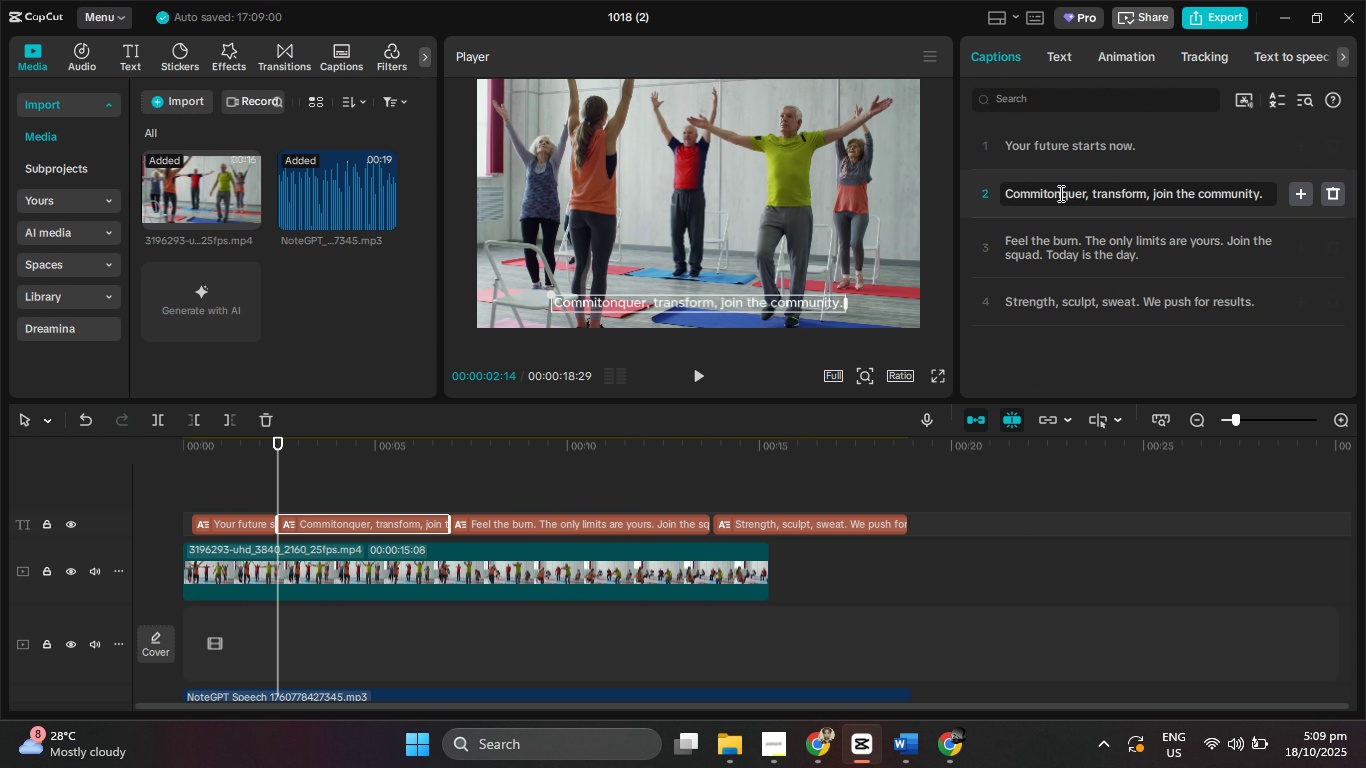 
key(Backspace)
 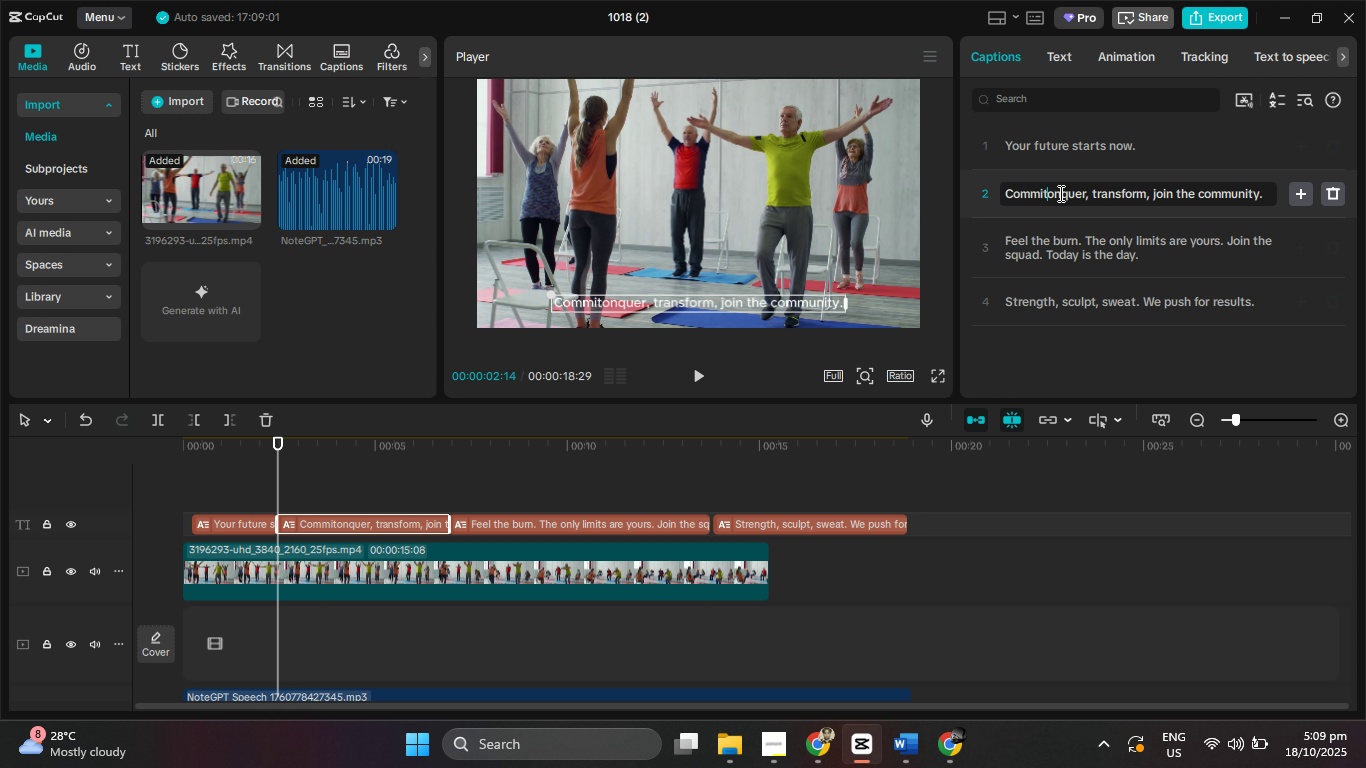 
key(Shift+C)
 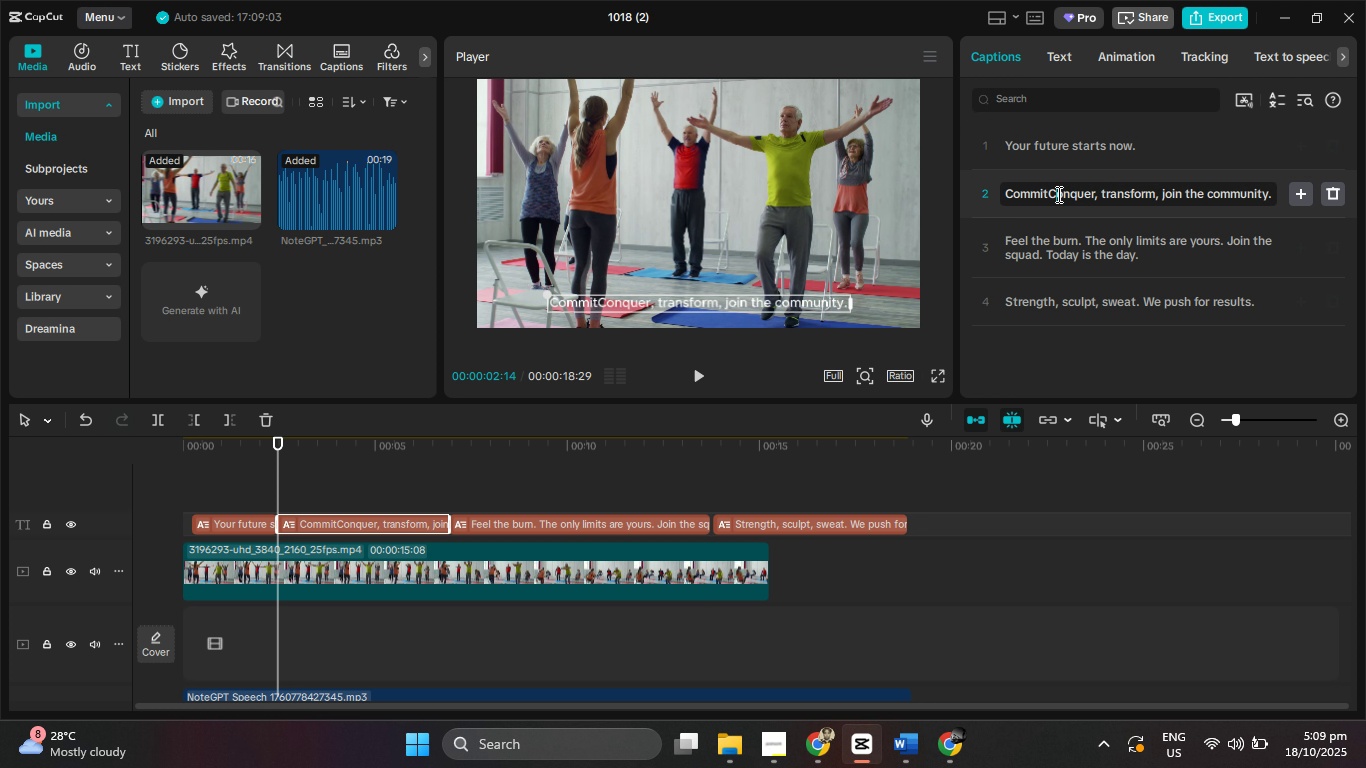 
key(ArrowLeft)
 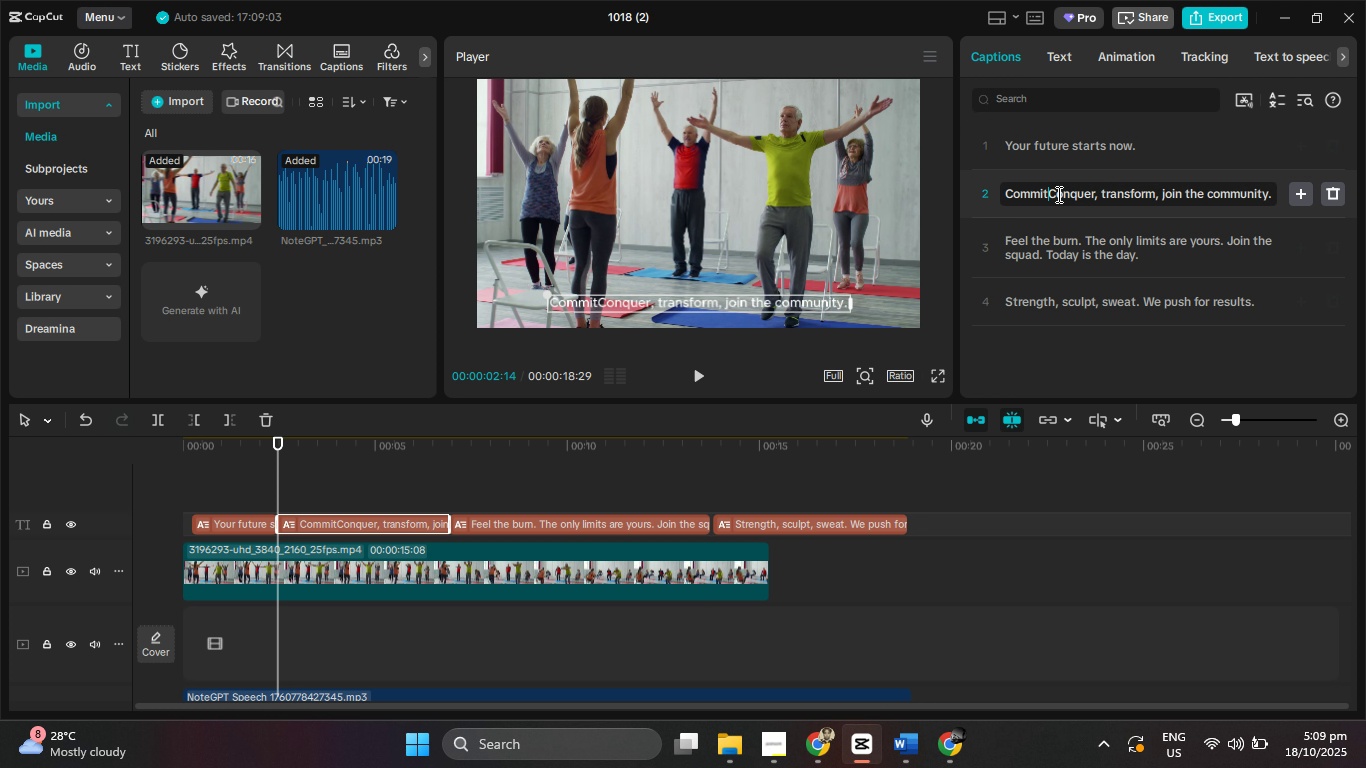 
key(Enter)
 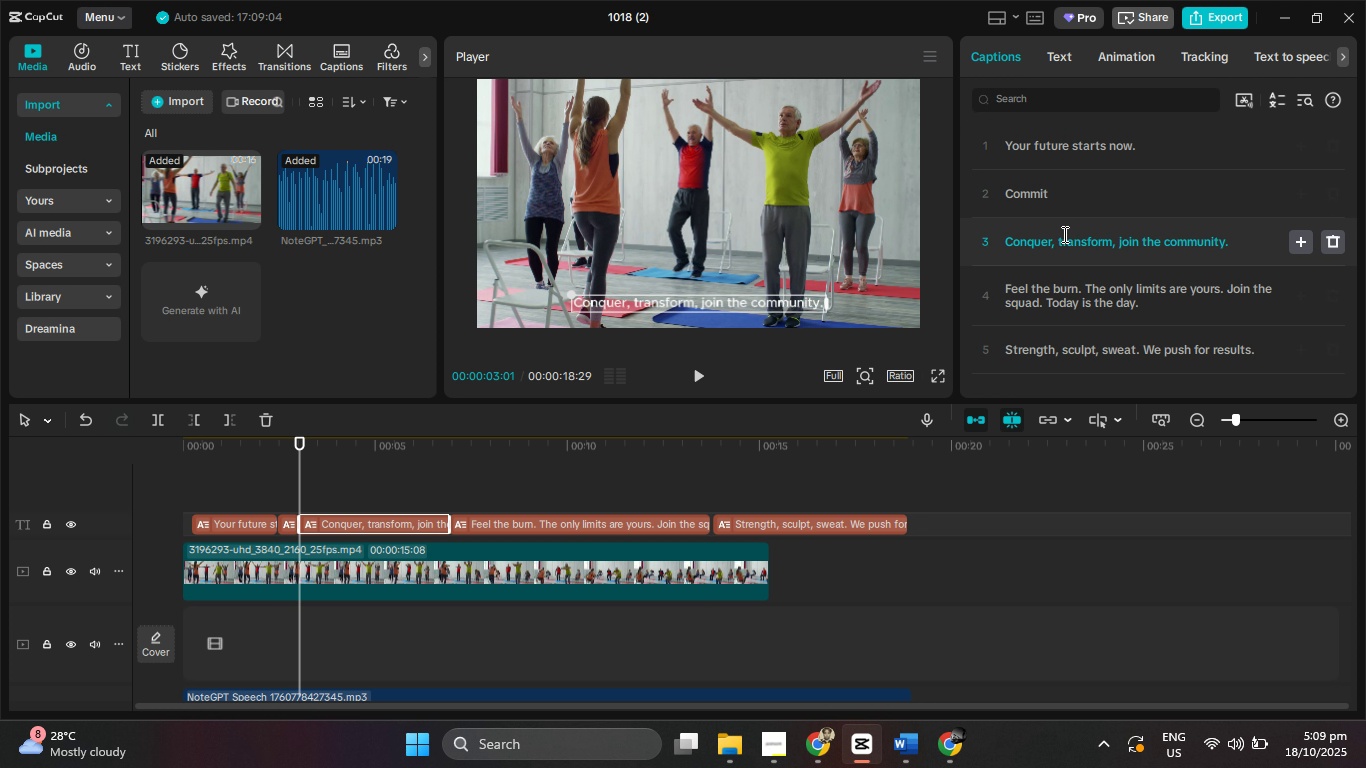 
left_click([1063, 239])
 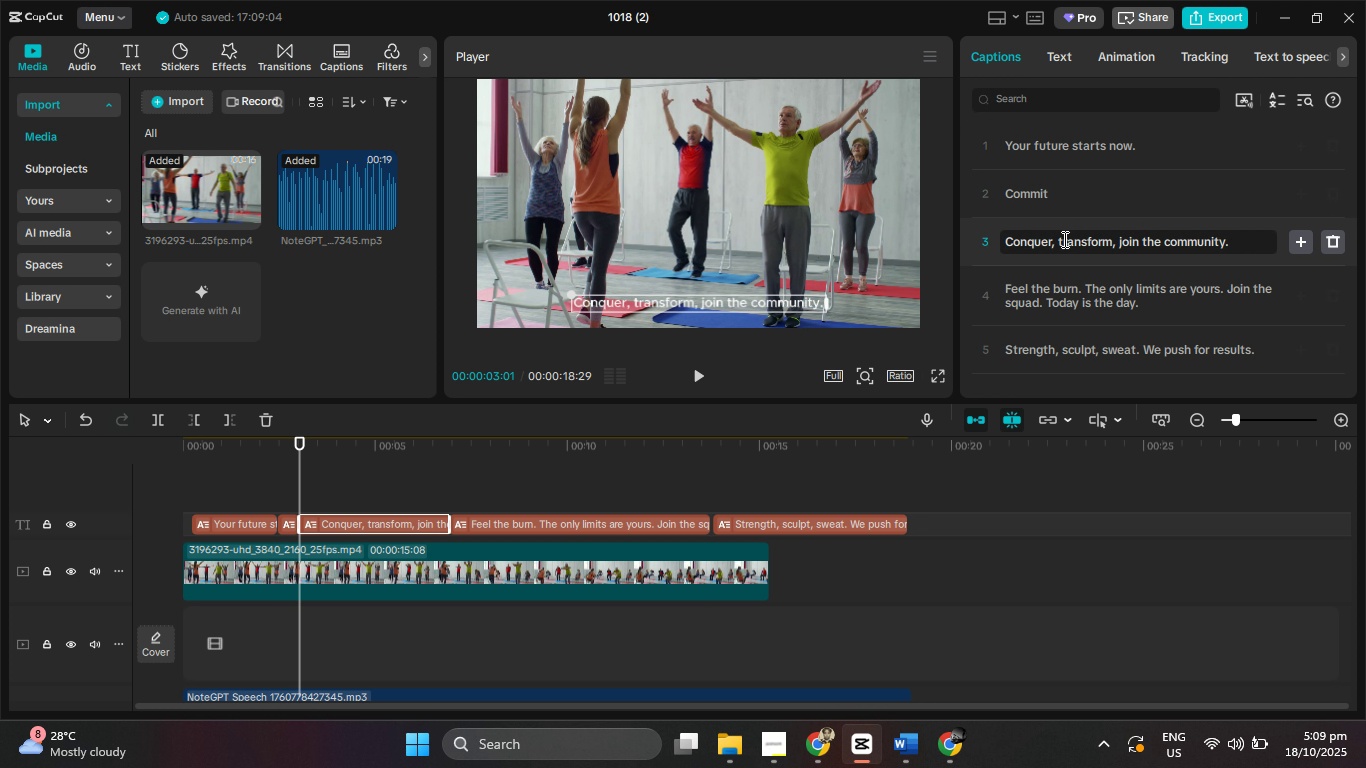 
key(Backspace)
 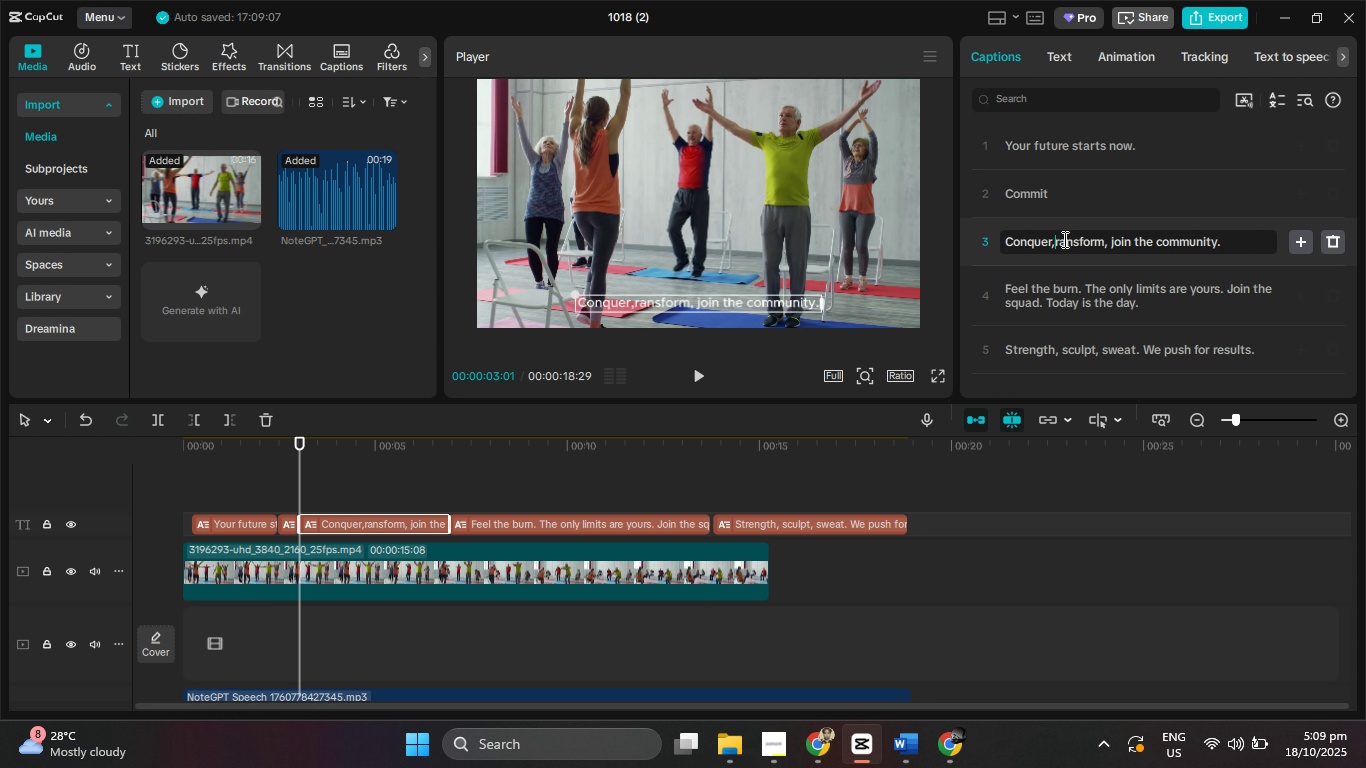 
key(Backspace)
 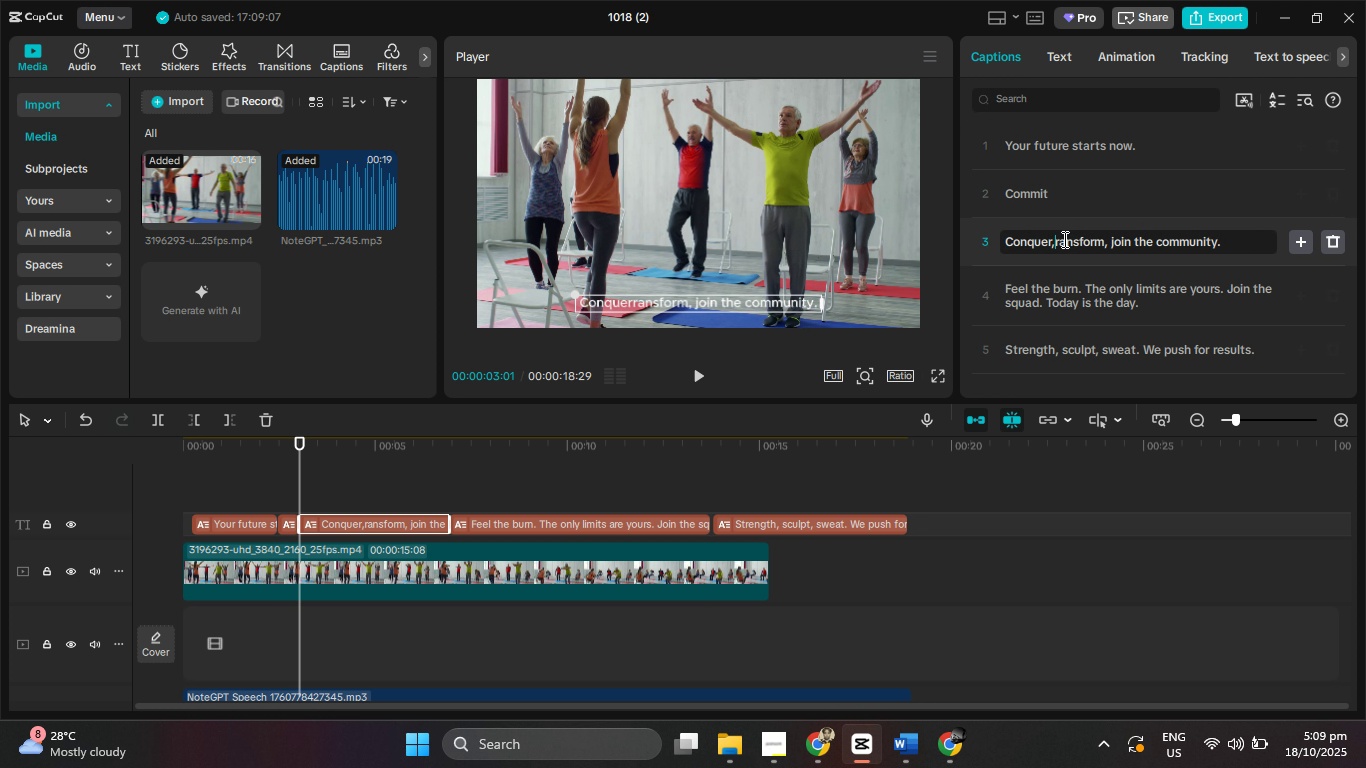 
key(Backspace)
 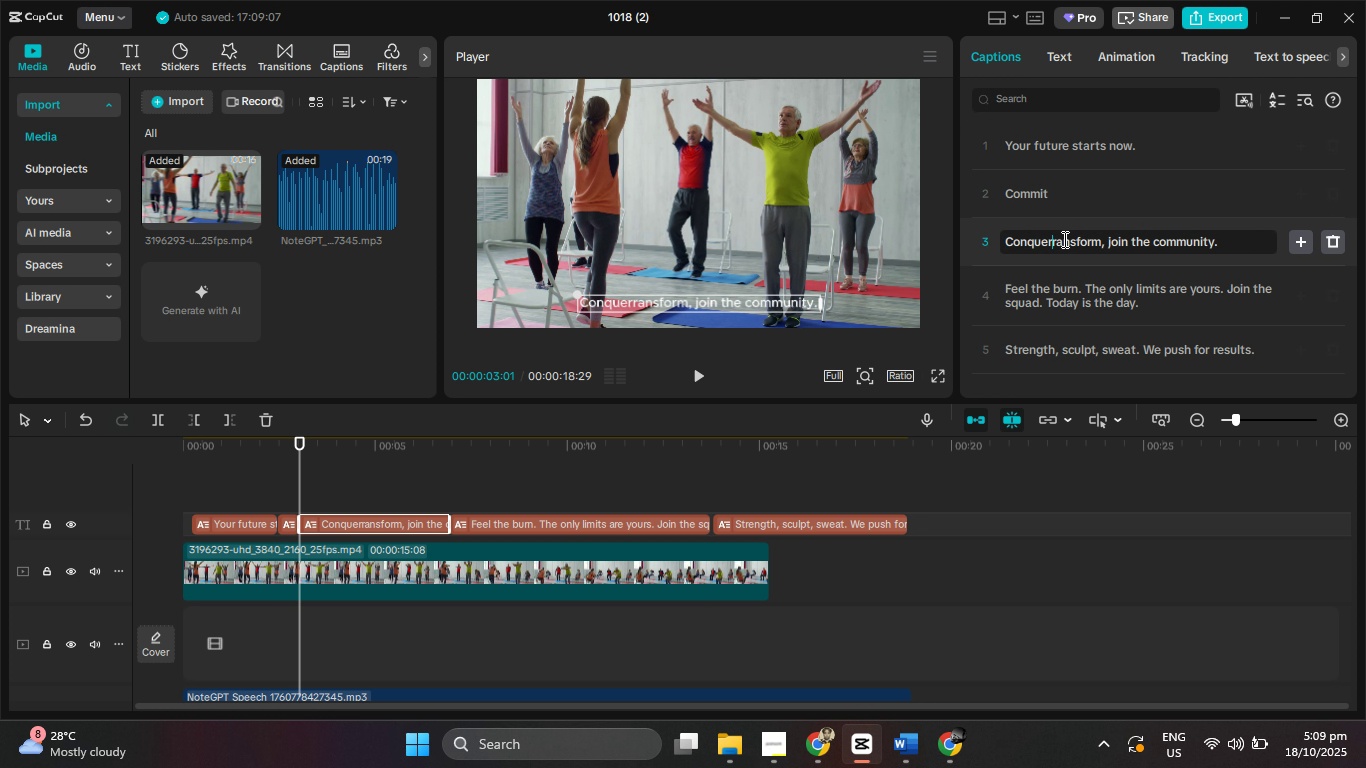 
key(Shift+T)
 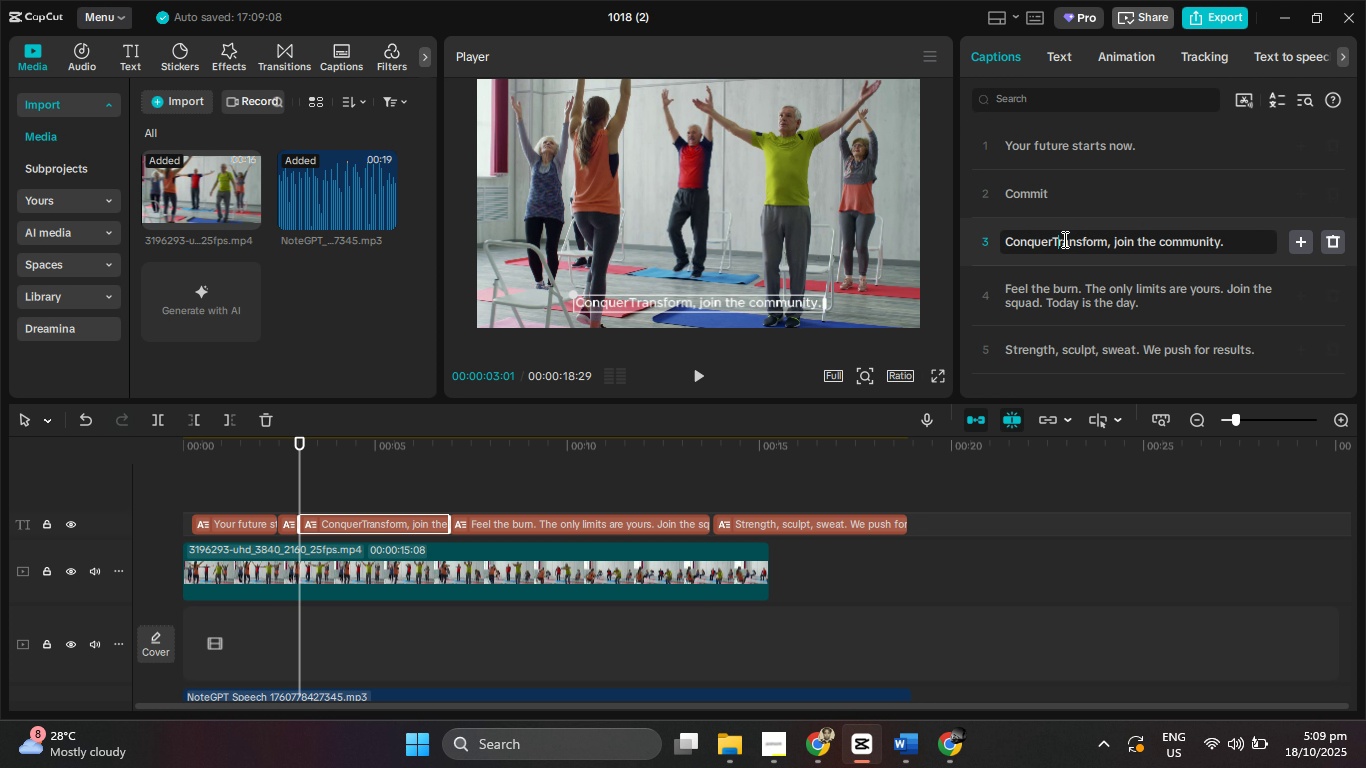 
key(ArrowLeft)
 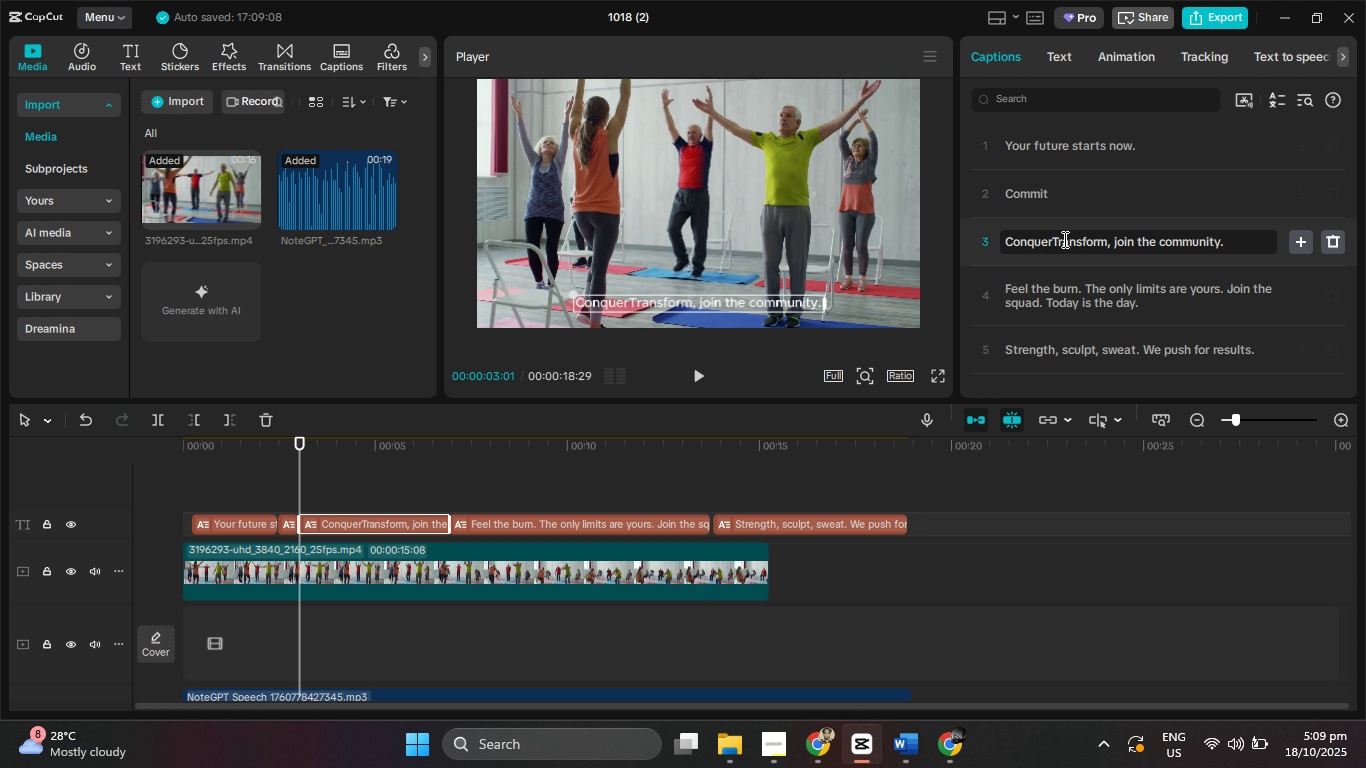 
key(Enter)
 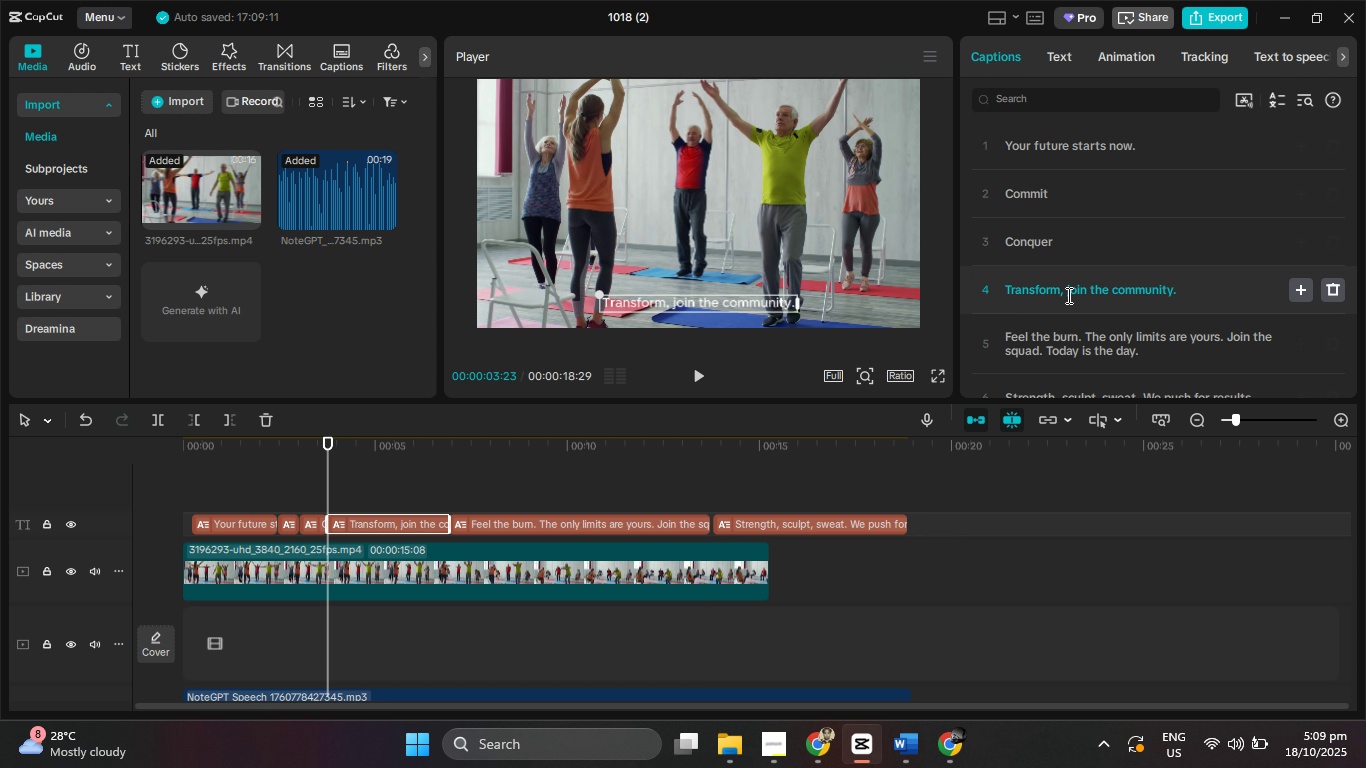 
left_click([1069, 289])
 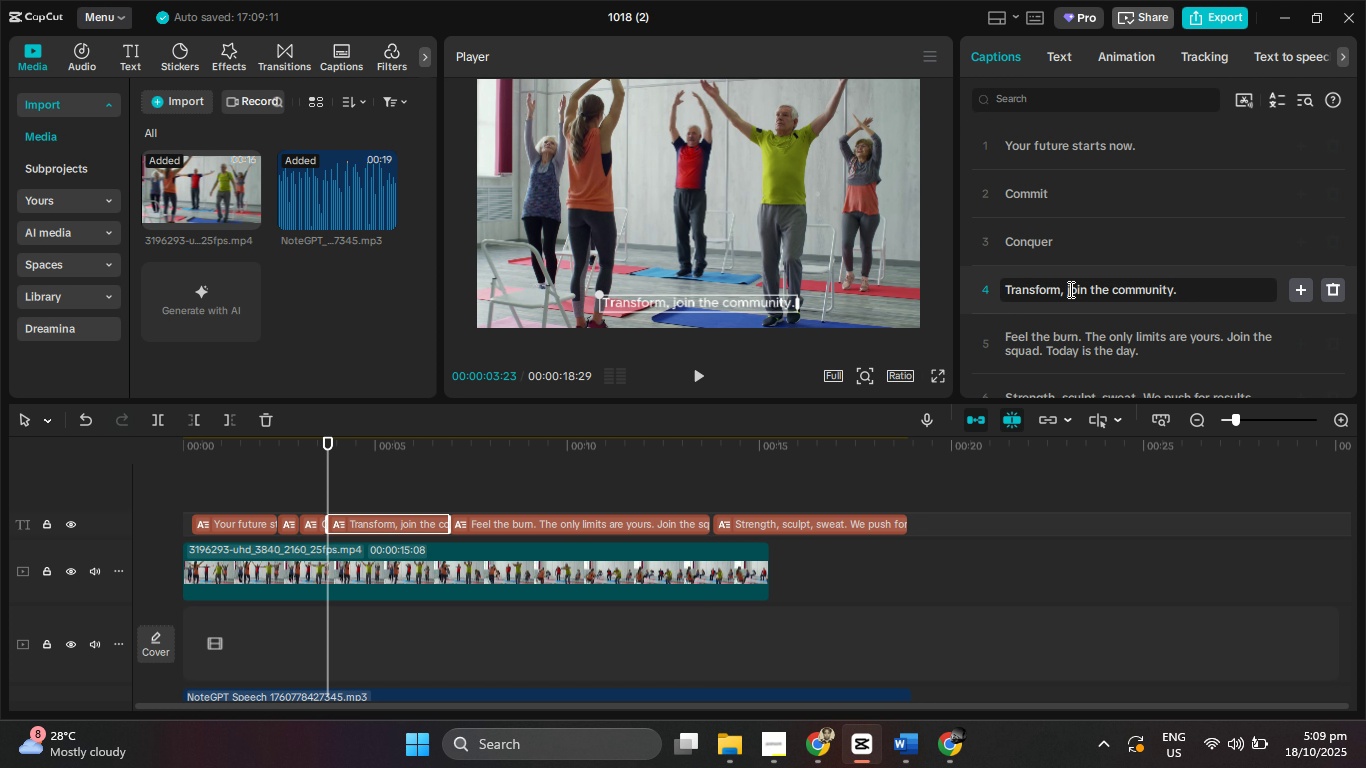 
scroll: coordinate [1125, 308], scroll_direction: down, amount: 1.0
 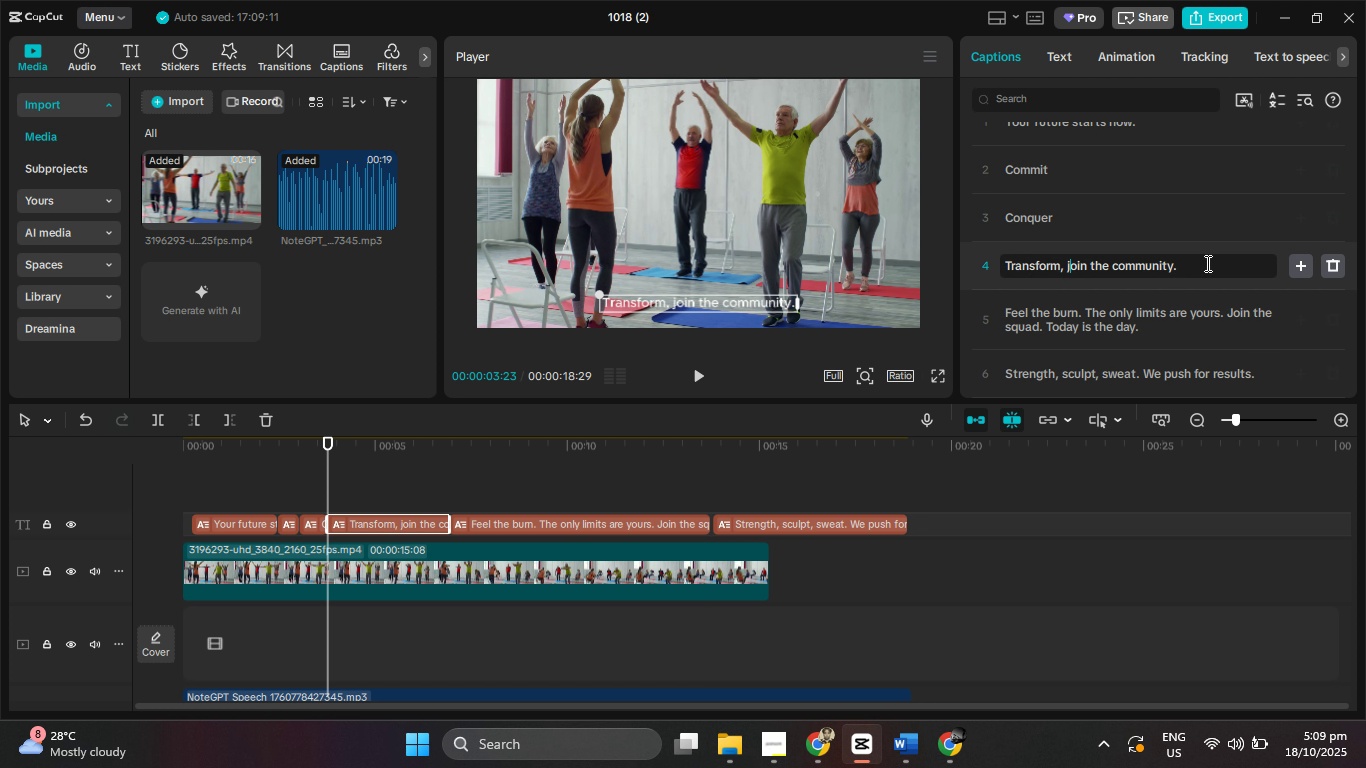 
left_click_drag(start_coordinate=[1206, 263], to_coordinate=[1063, 260])
 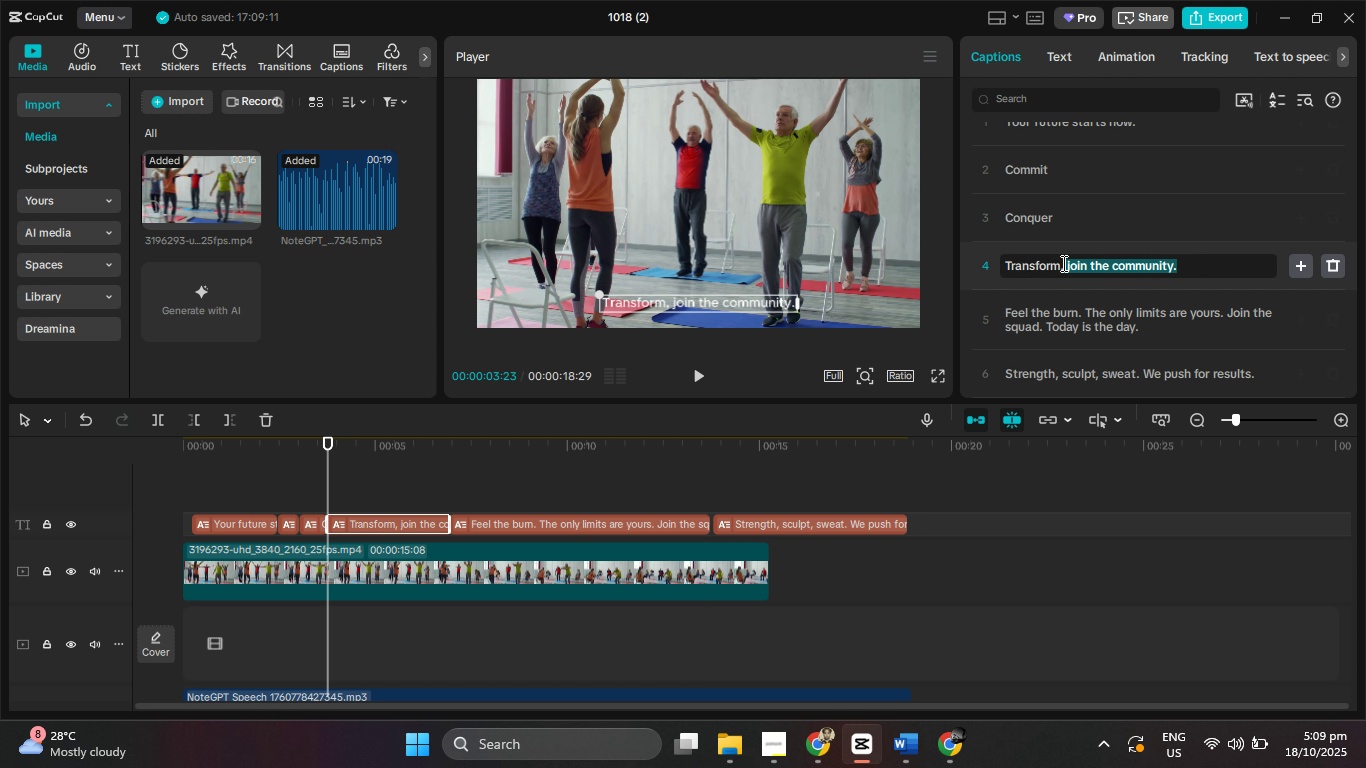 
key(Backspace)
 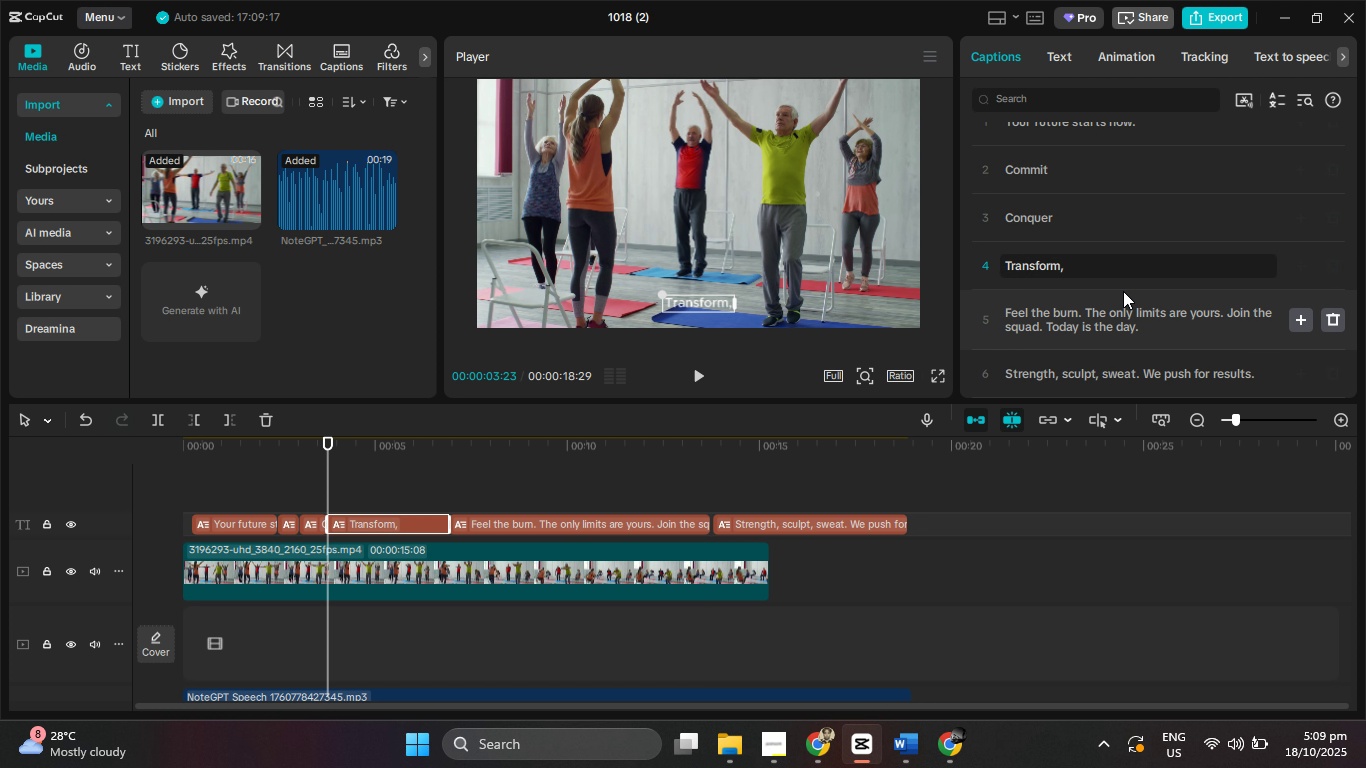 
key(Backspace)
 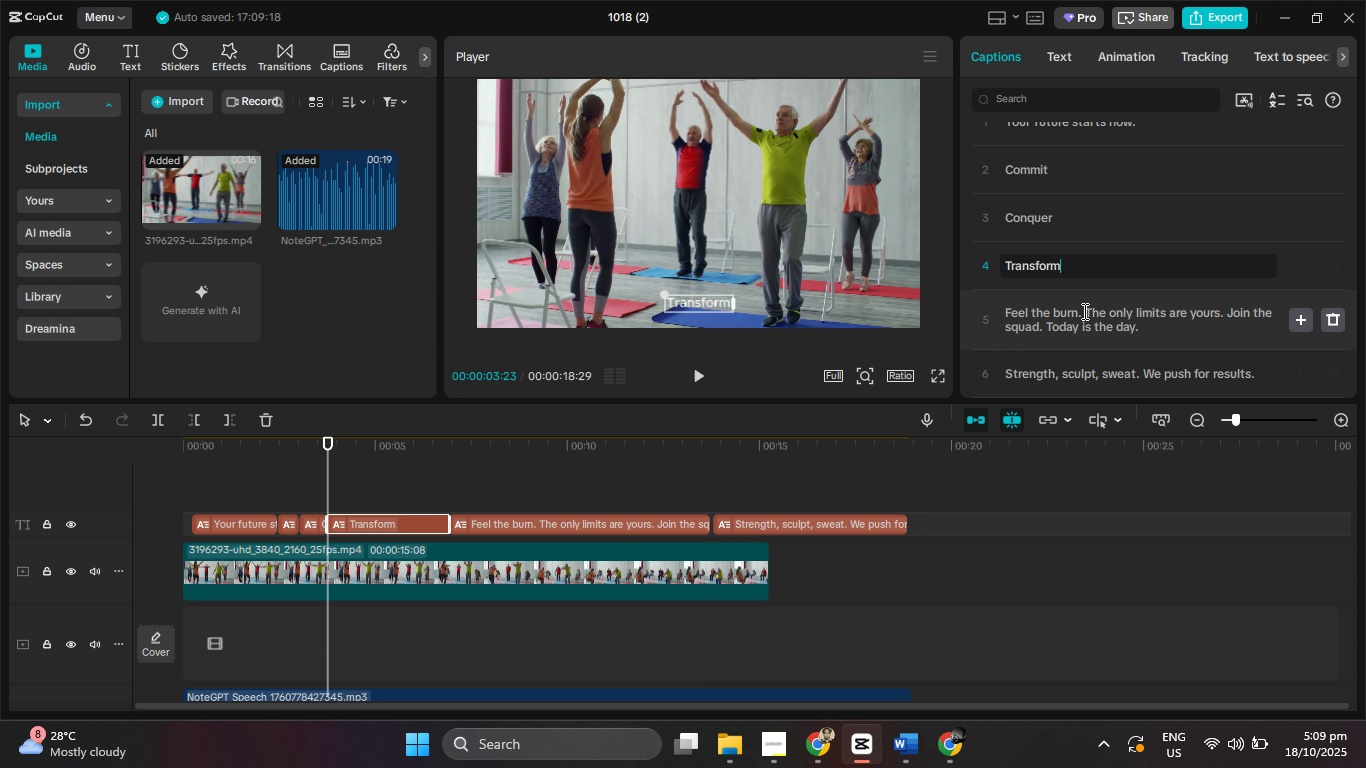 
left_click([1083, 311])
 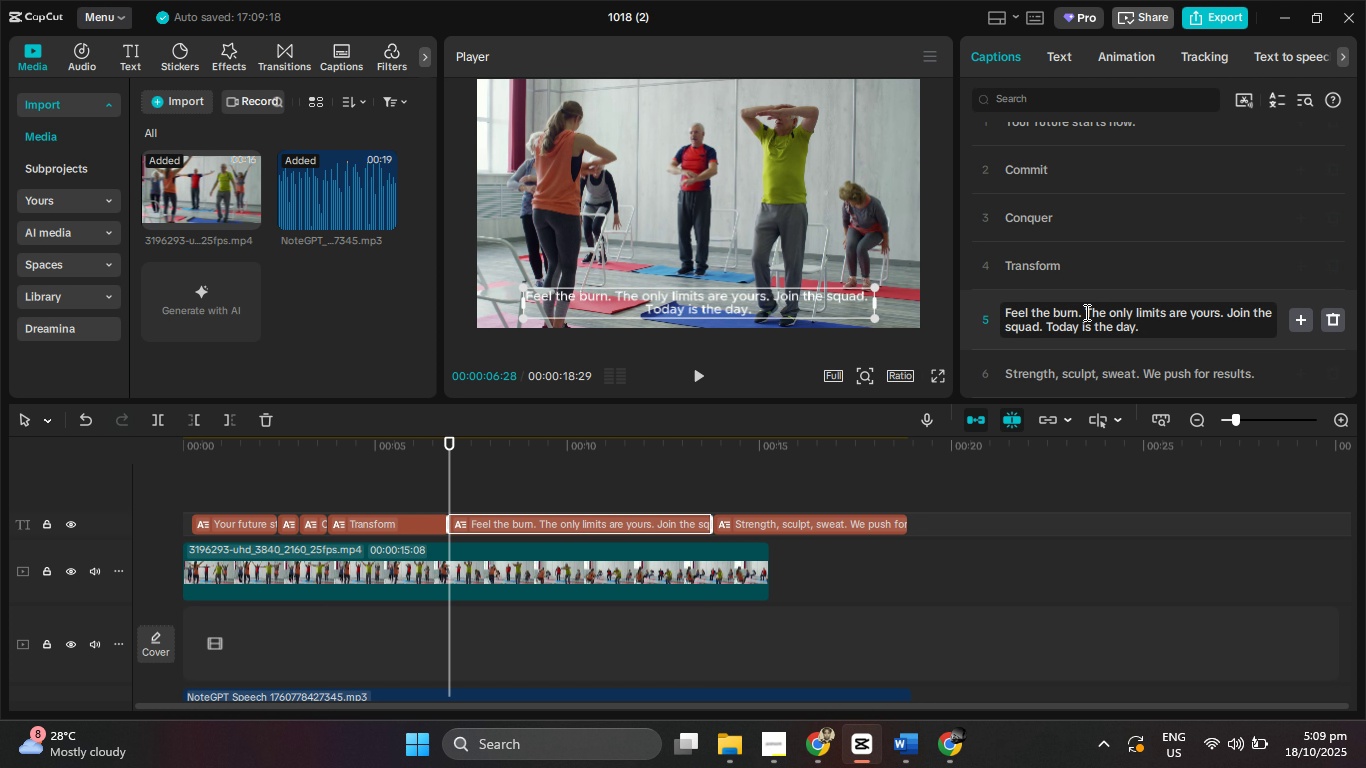 
key(Enter)
 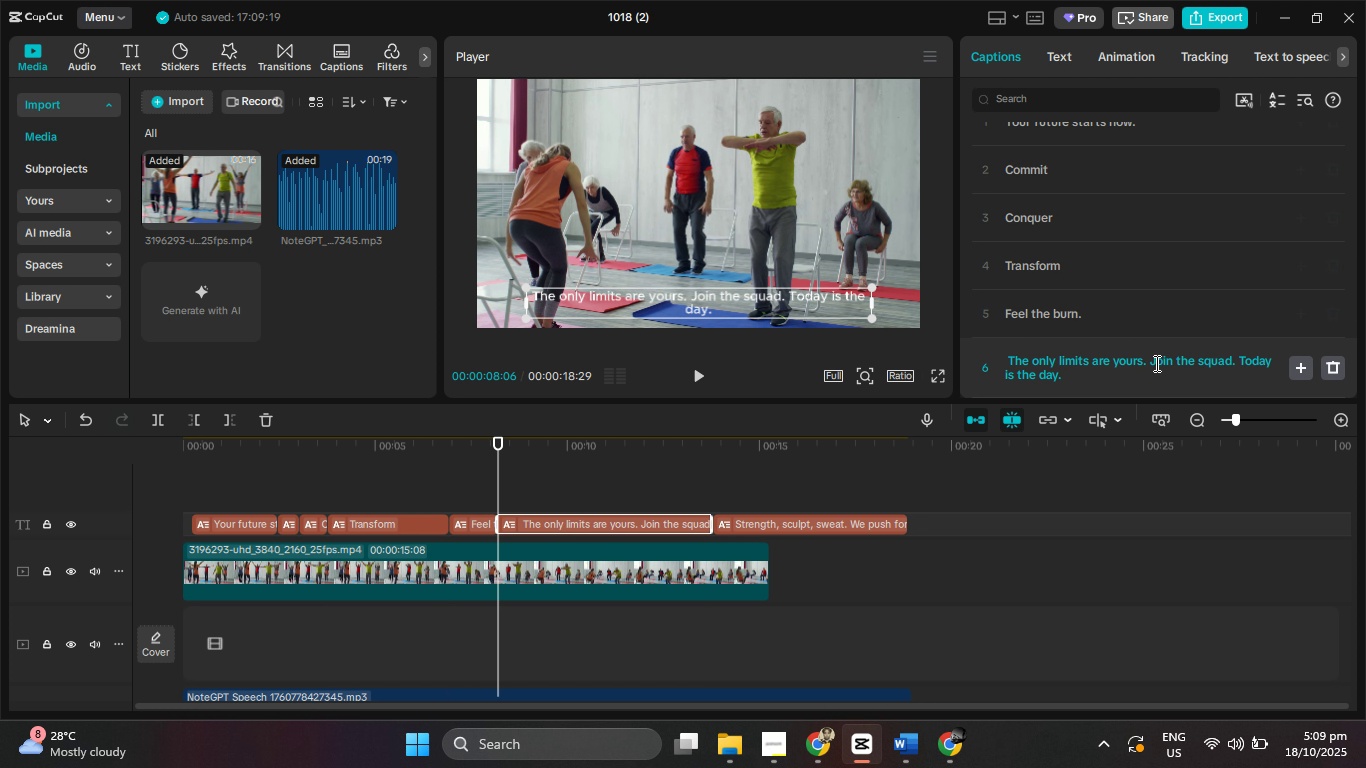 
left_click([1153, 363])
 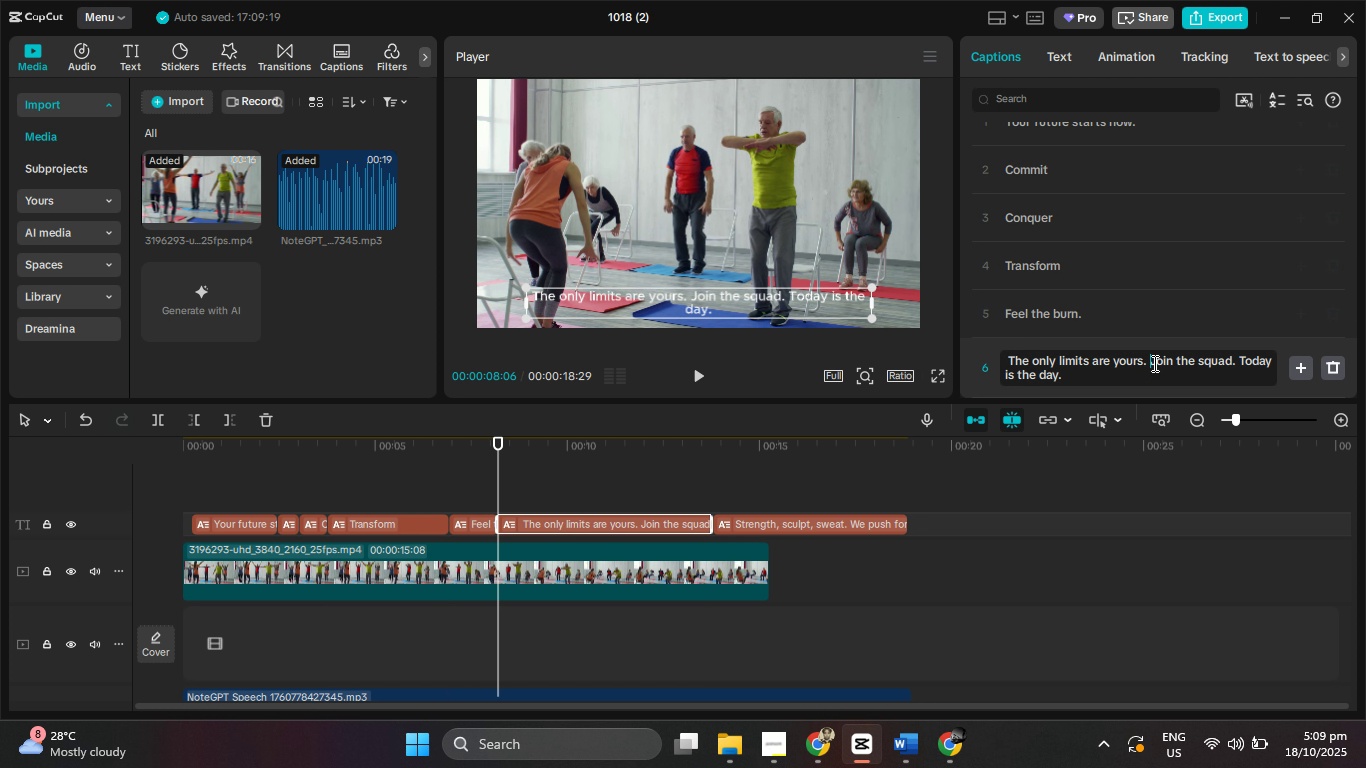 
key(Enter)
 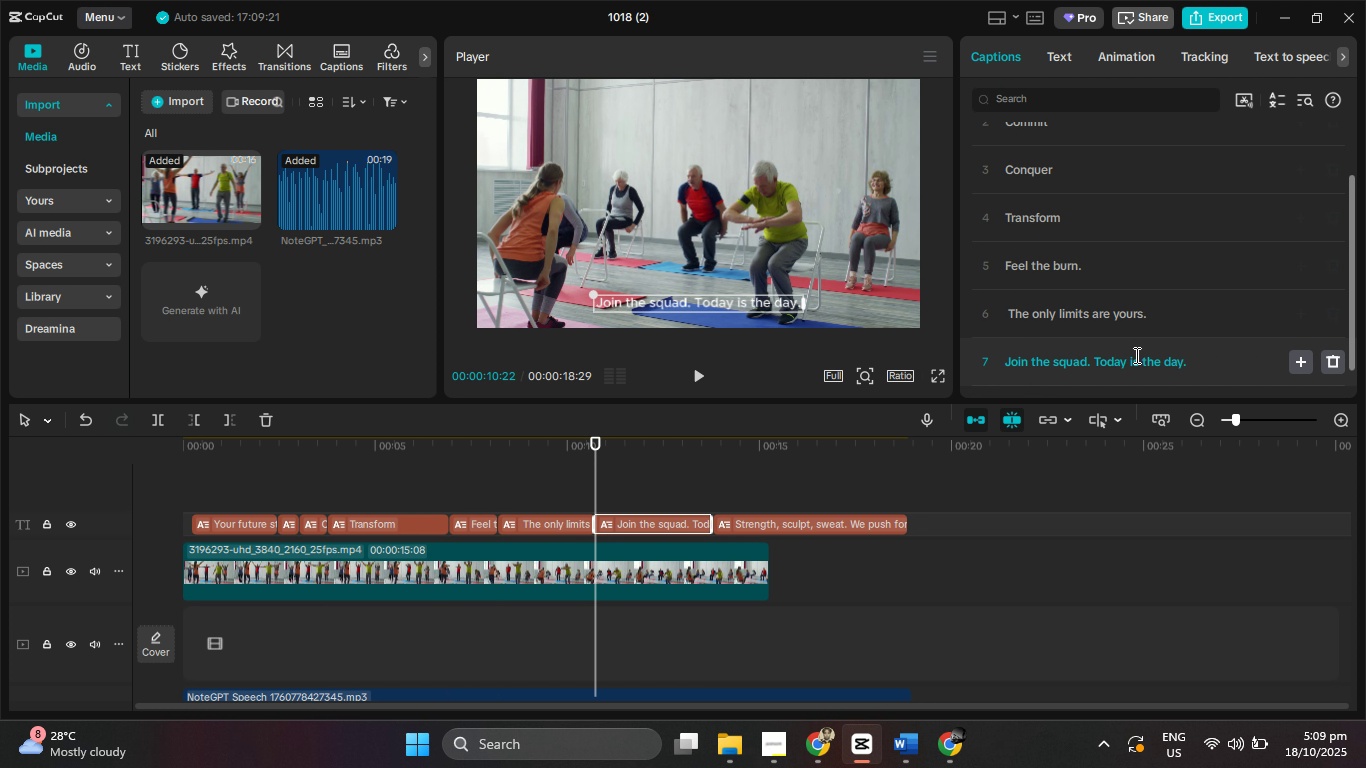 
scroll: coordinate [1135, 354], scroll_direction: down, amount: 2.0
 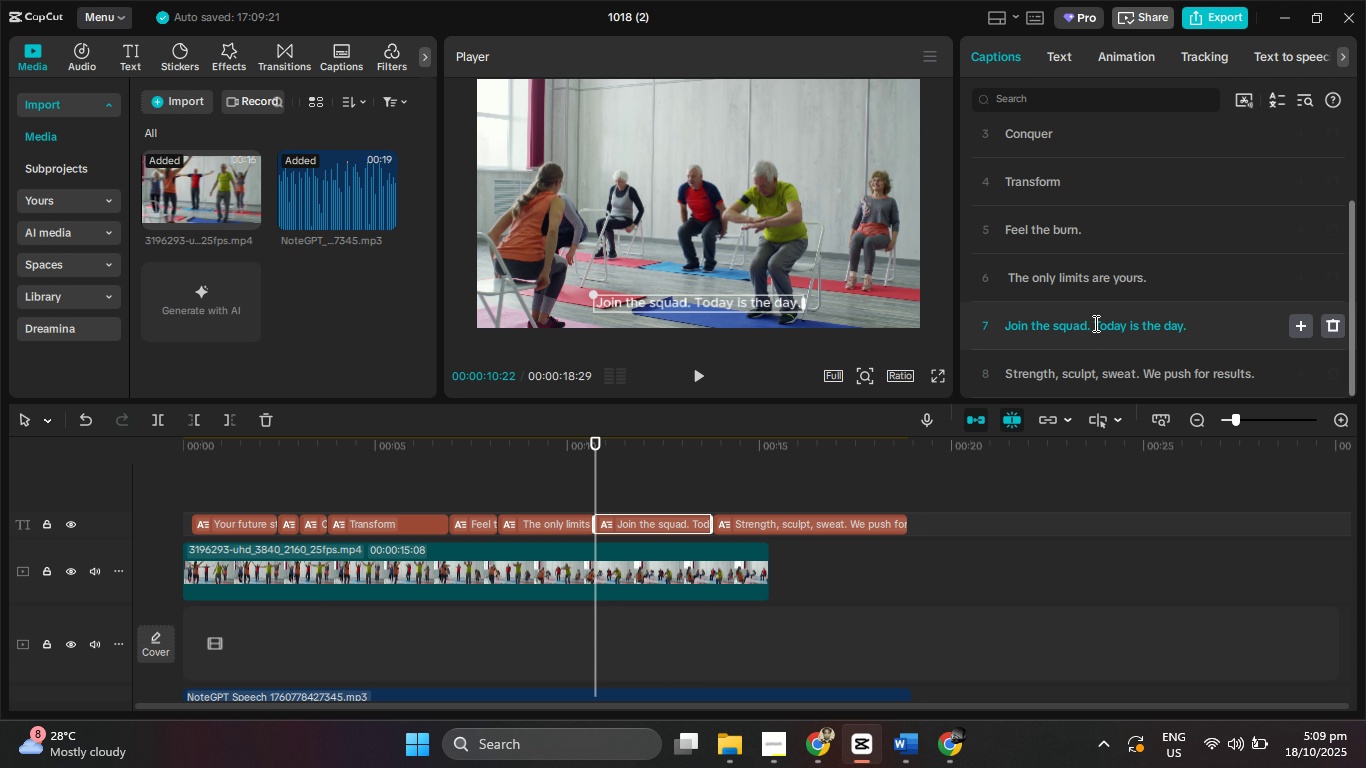 
key(Enter)
 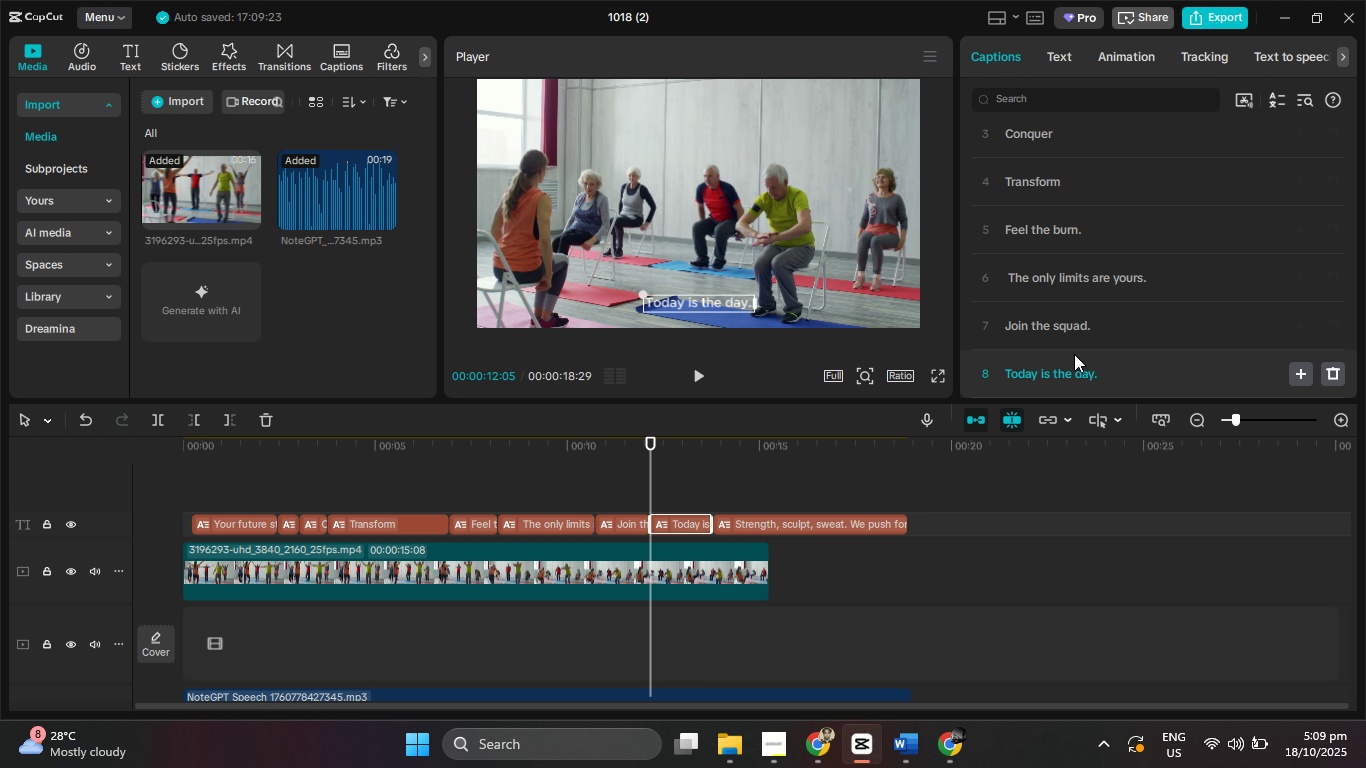 
scroll: coordinate [1072, 348], scroll_direction: down, amount: 6.0
 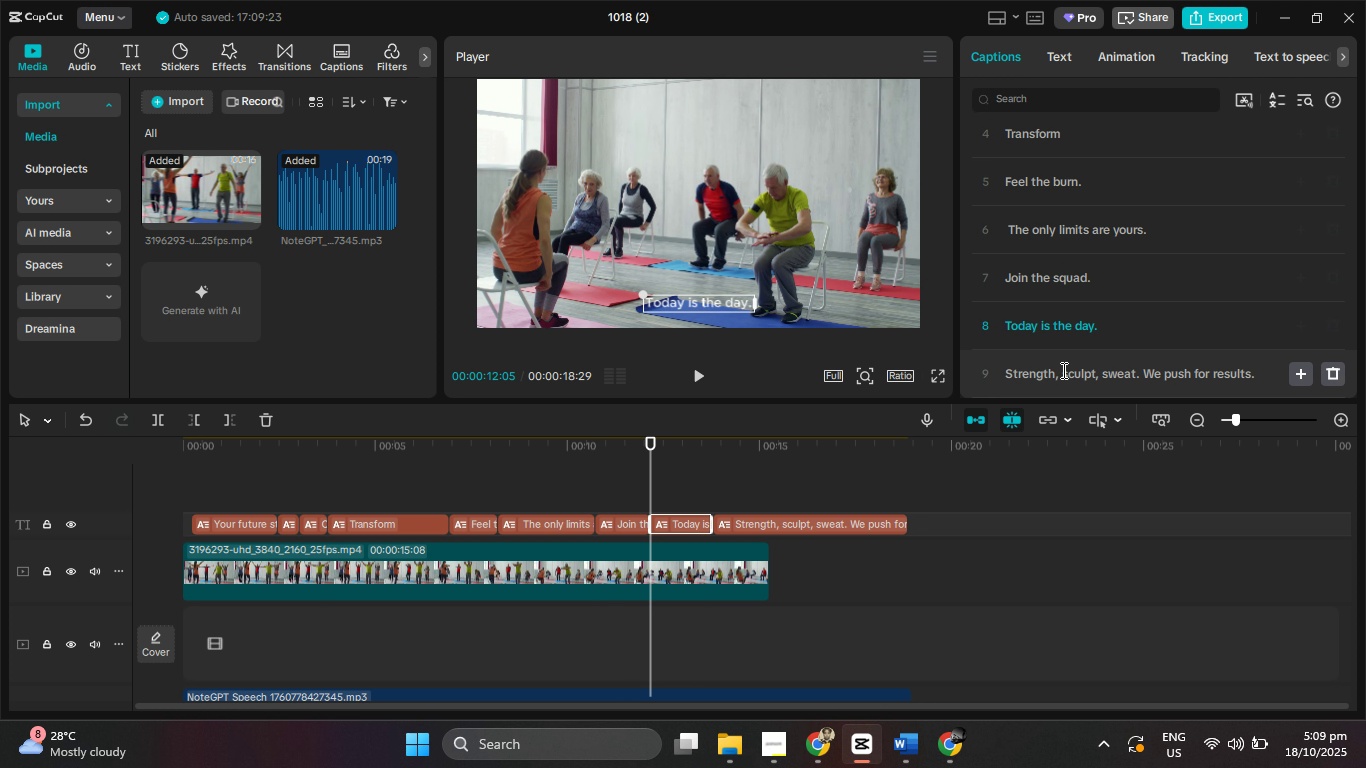 
left_click([1062, 370])
 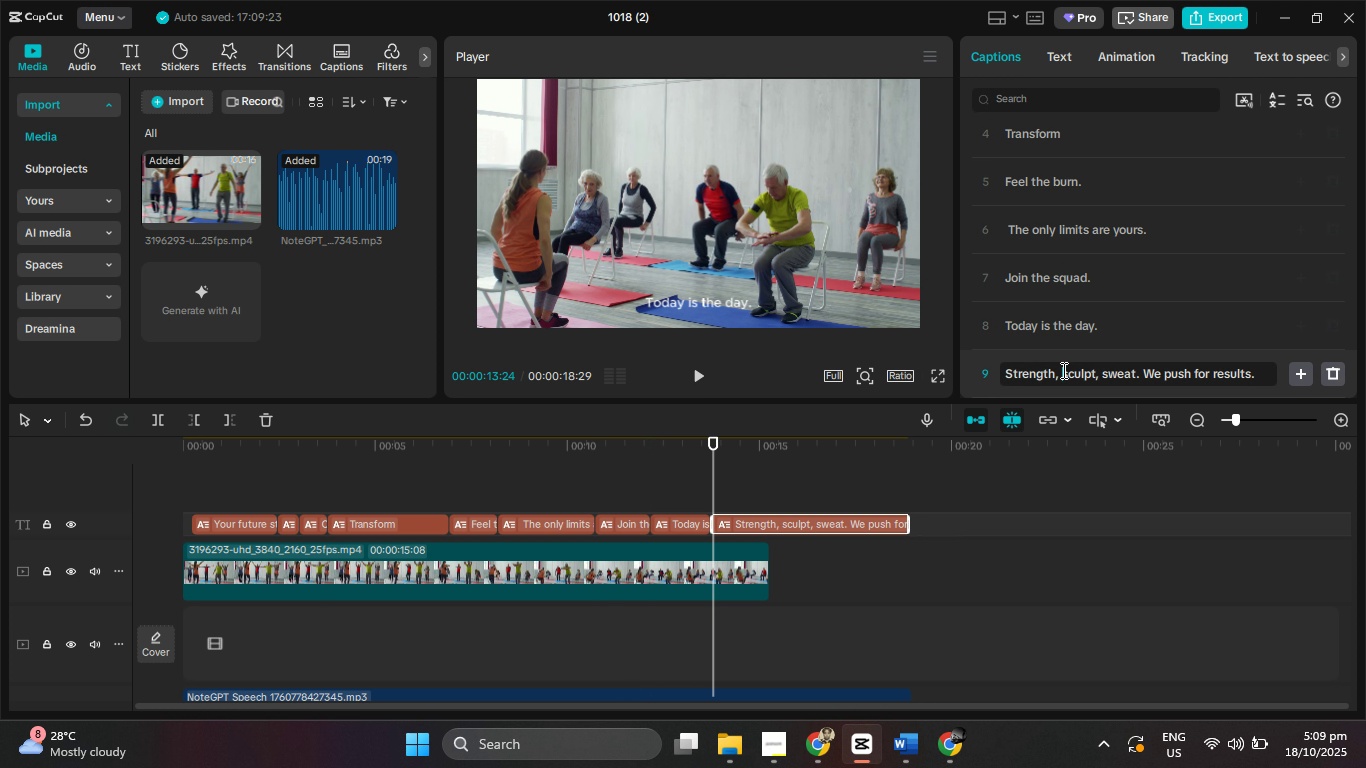 
key(Backspace)
 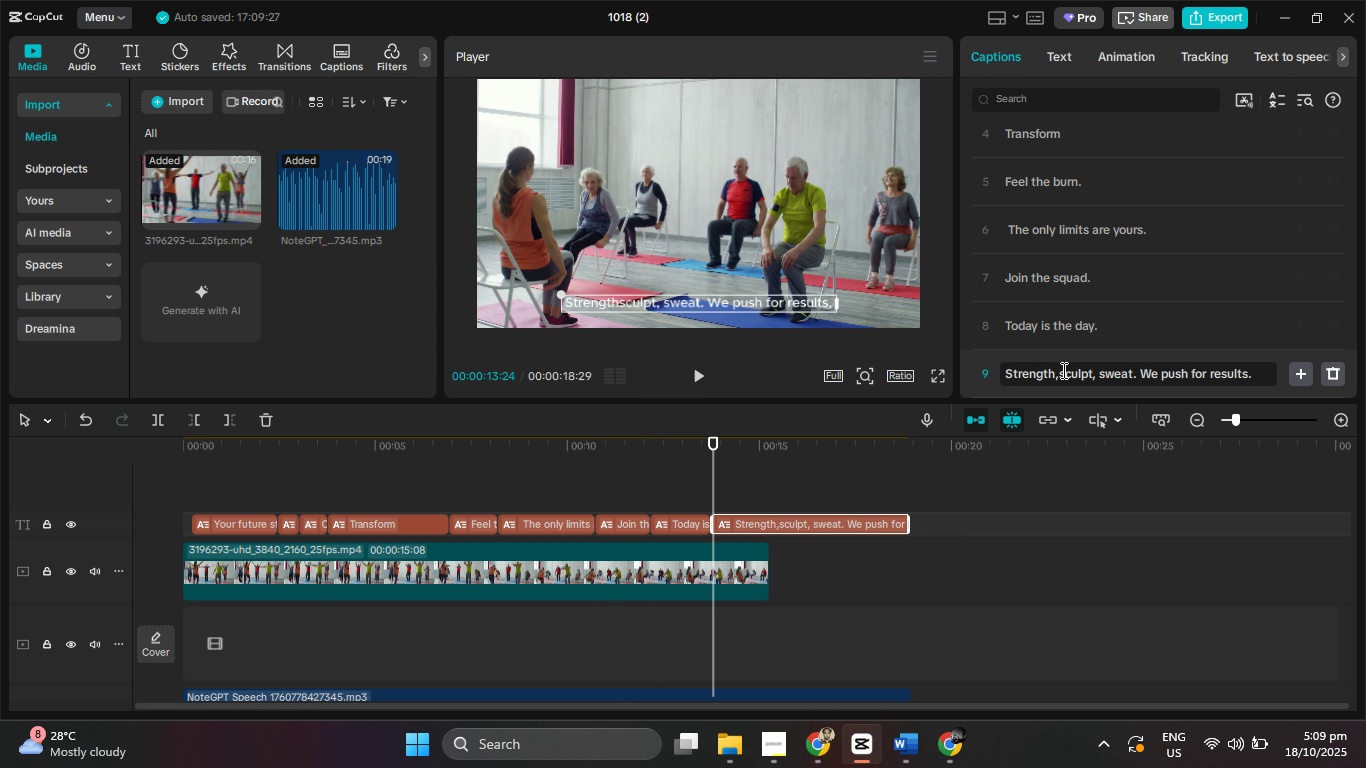 
key(Backspace)
 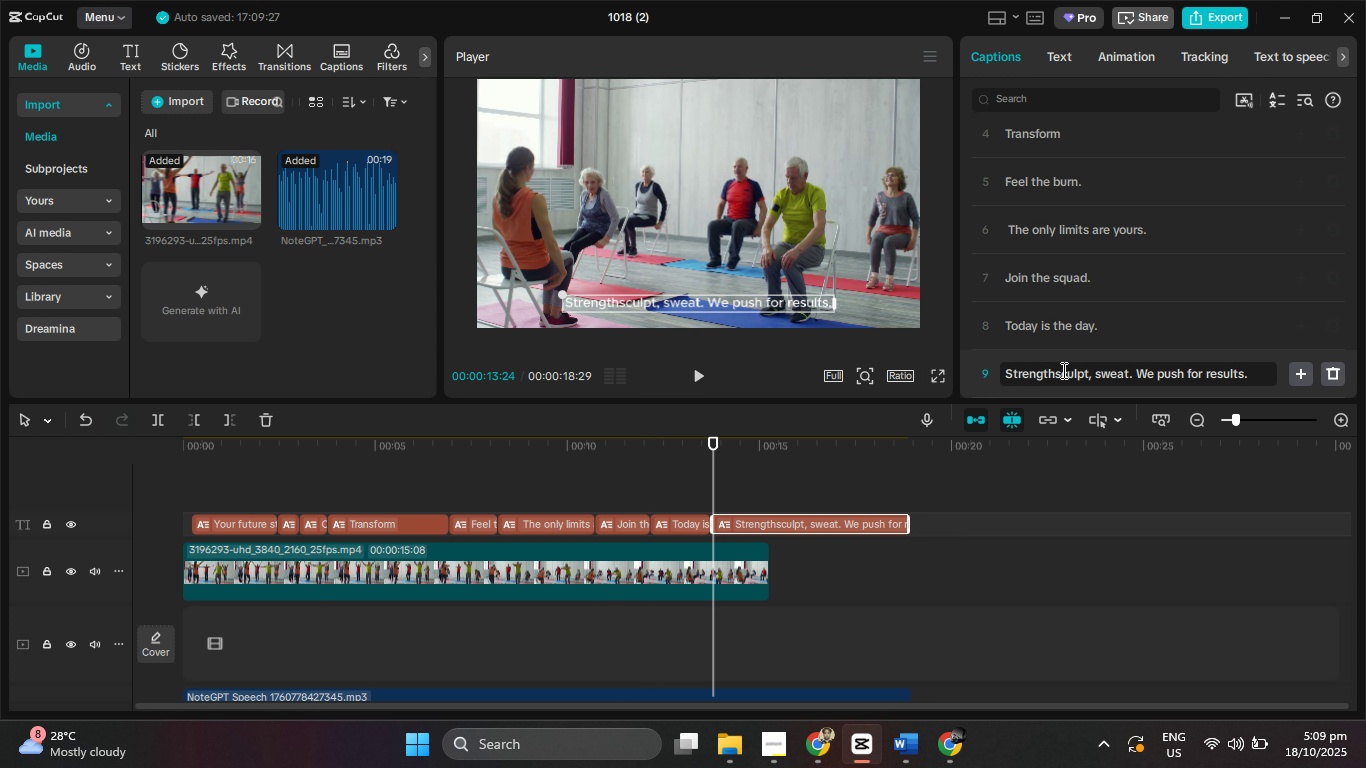 
key(Delete)
 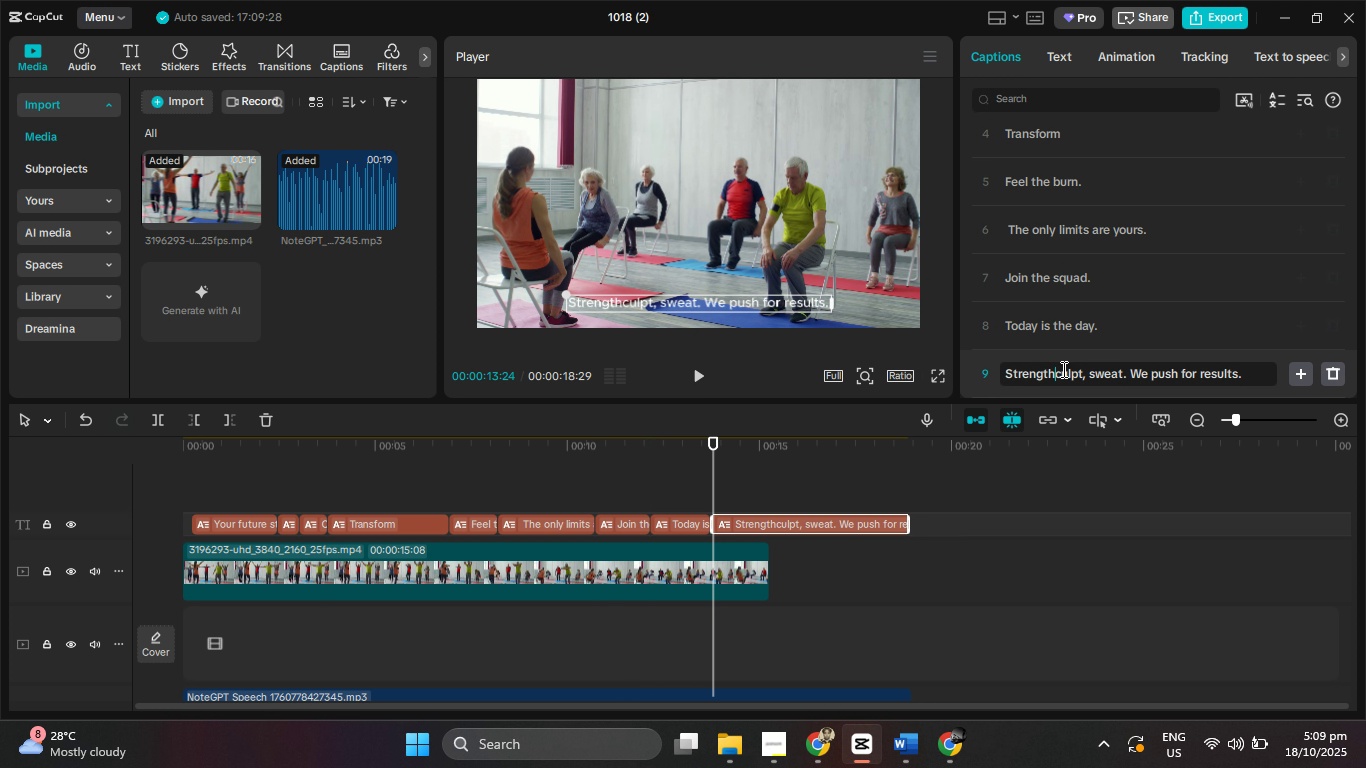 
key(Enter)
 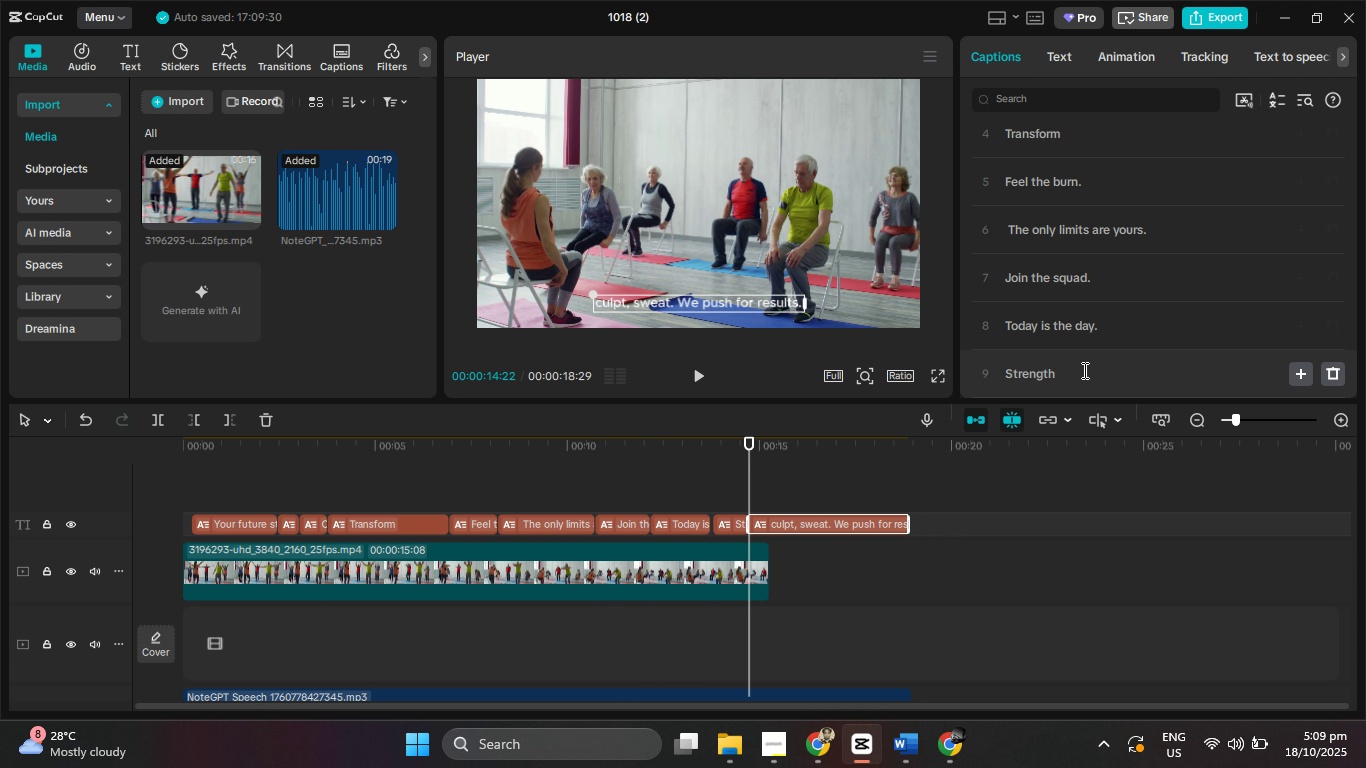 
scroll: coordinate [1084, 371], scroll_direction: down, amount: 5.0
 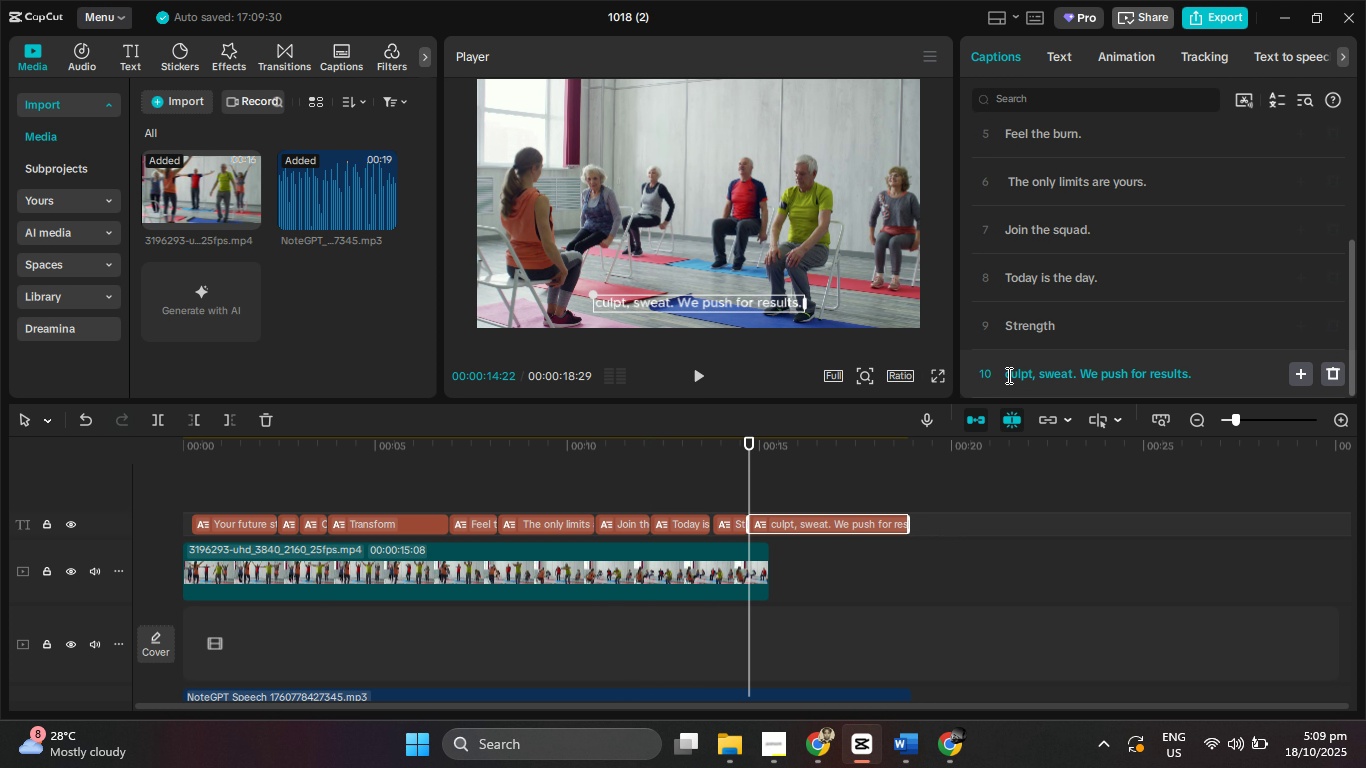 
left_click([1007, 374])
 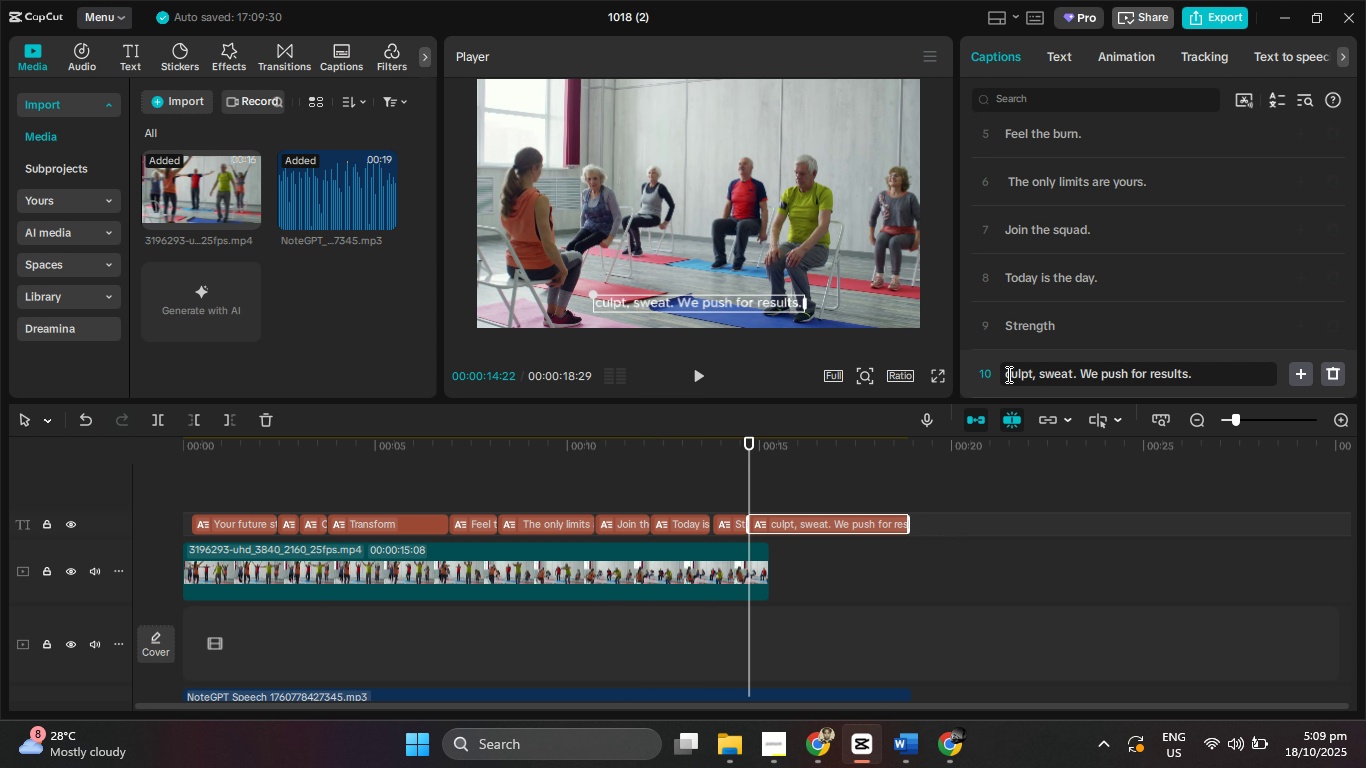 
key(Shift+S)
 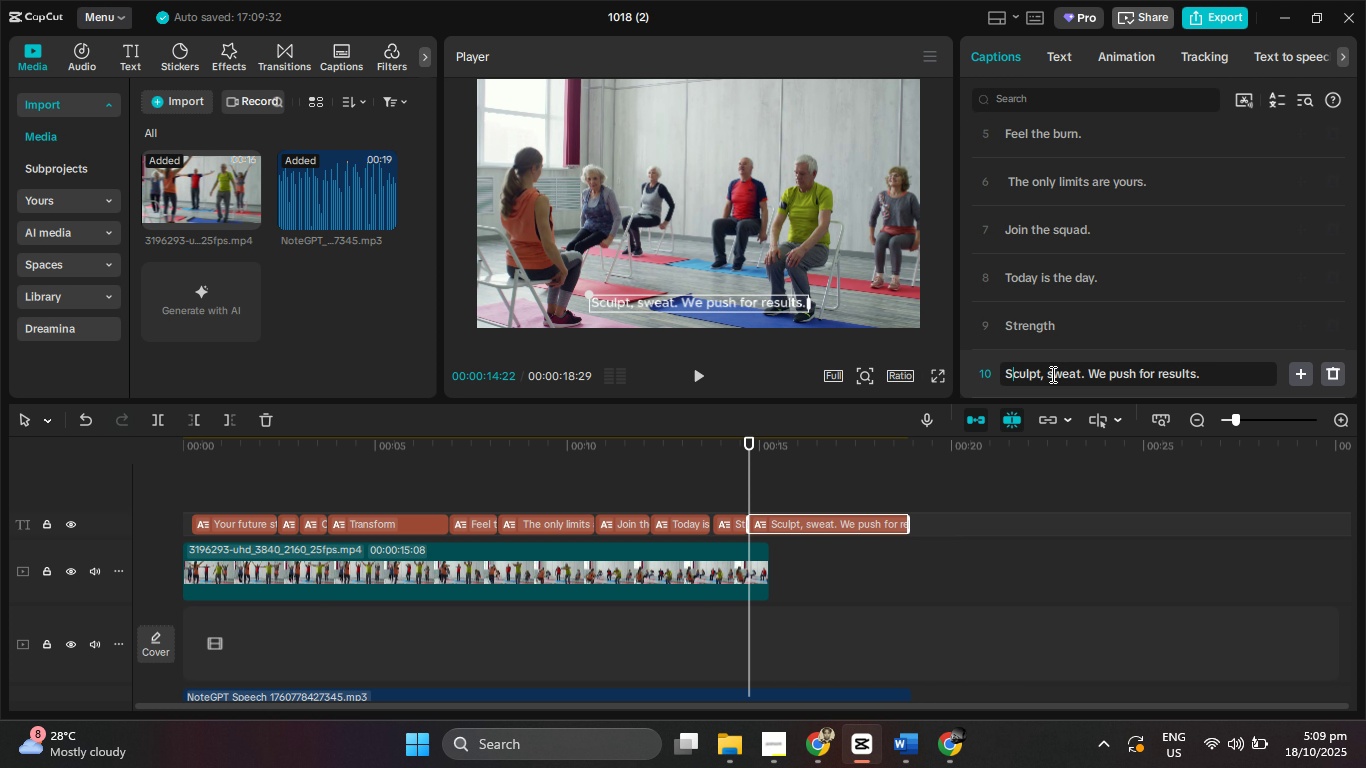 
left_click([1051, 374])
 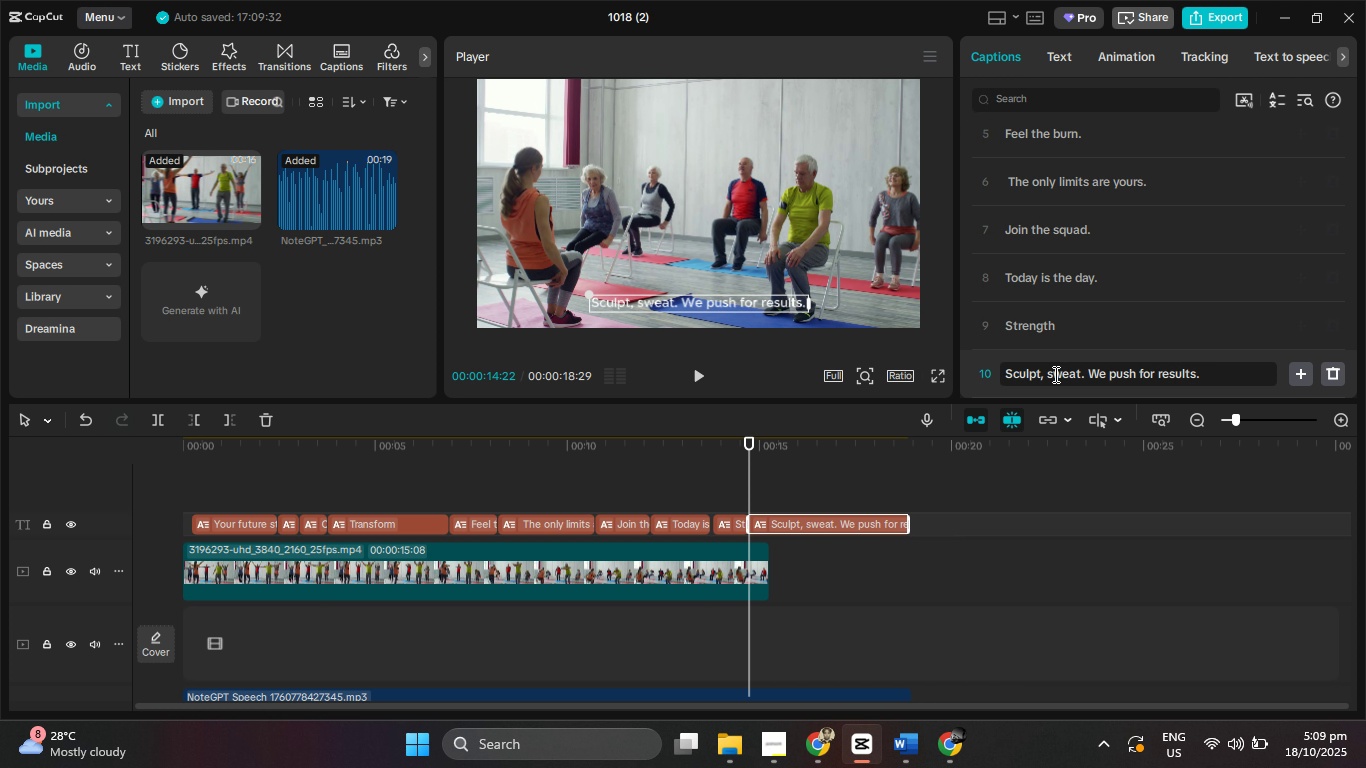 
key(Backspace)
 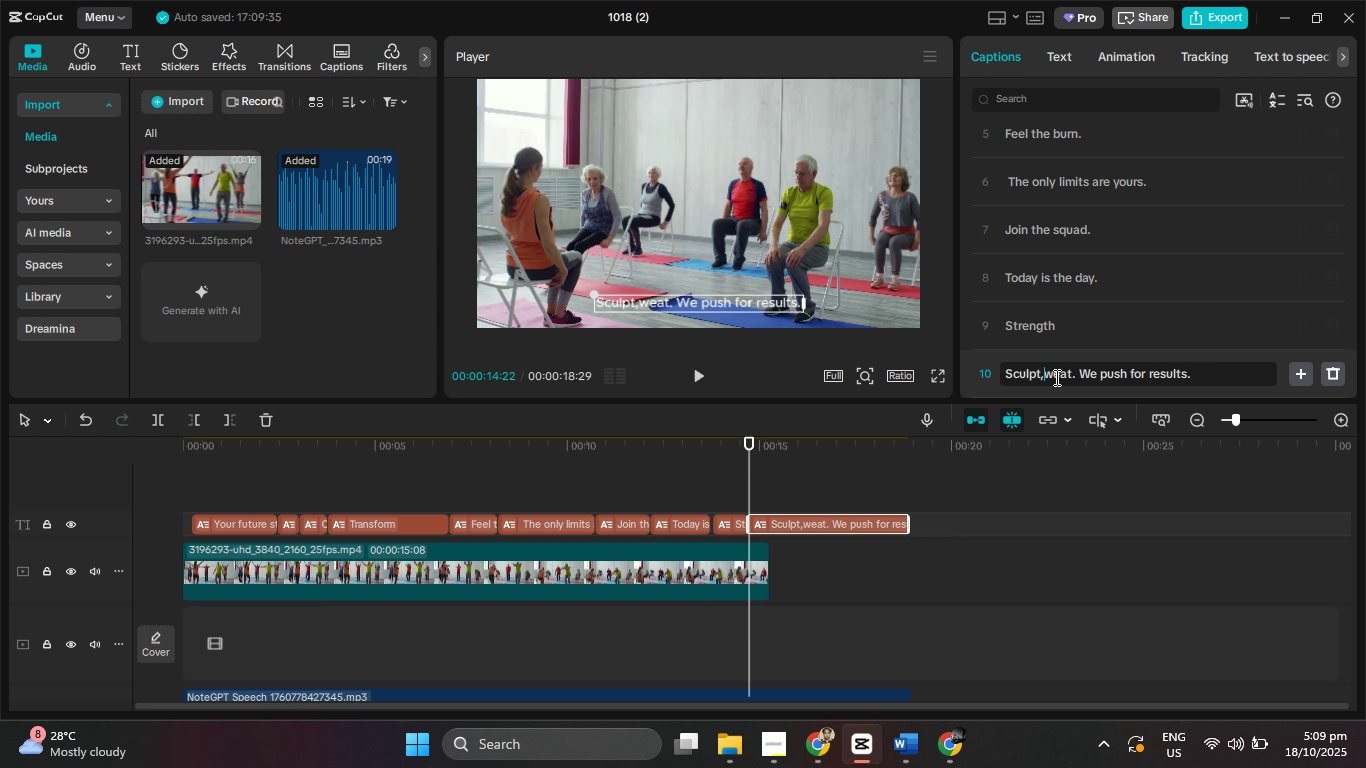 
key(Backspace)
 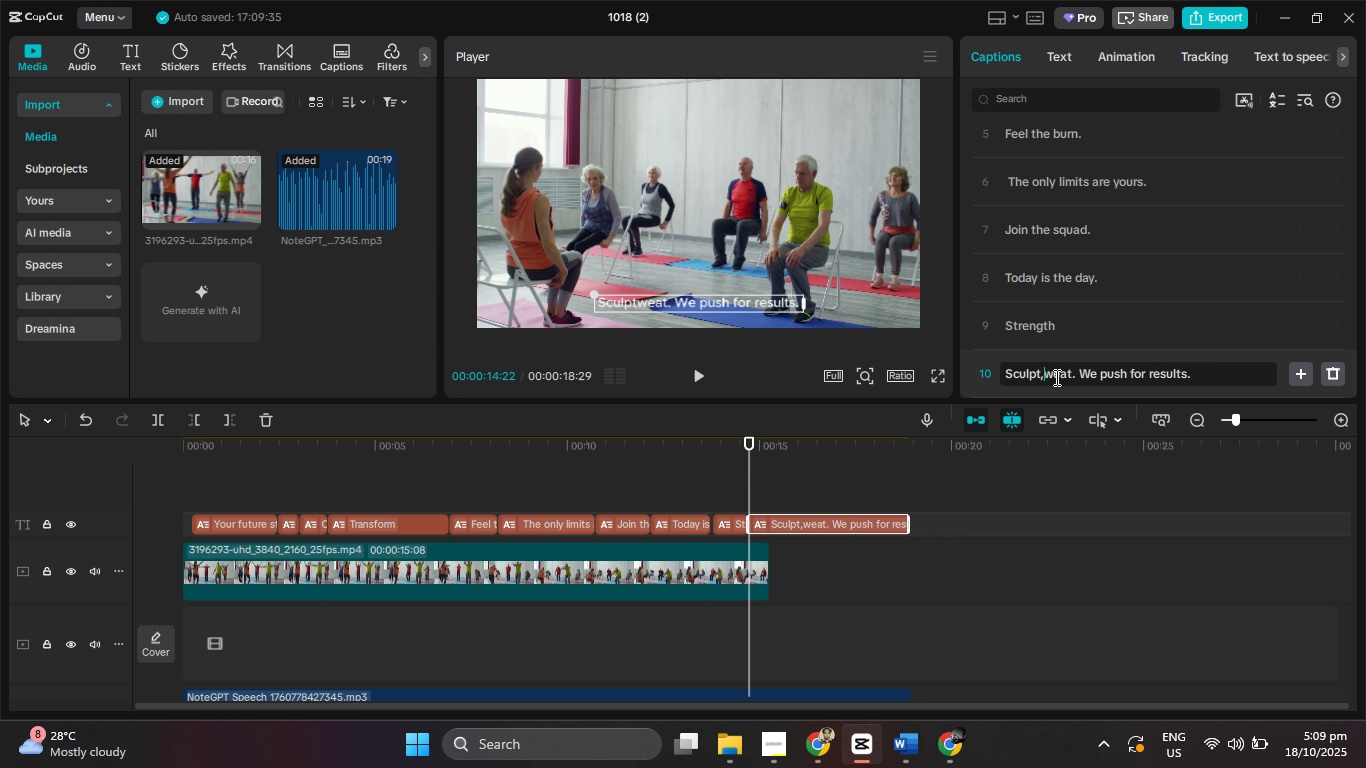 
key(Backspace)
 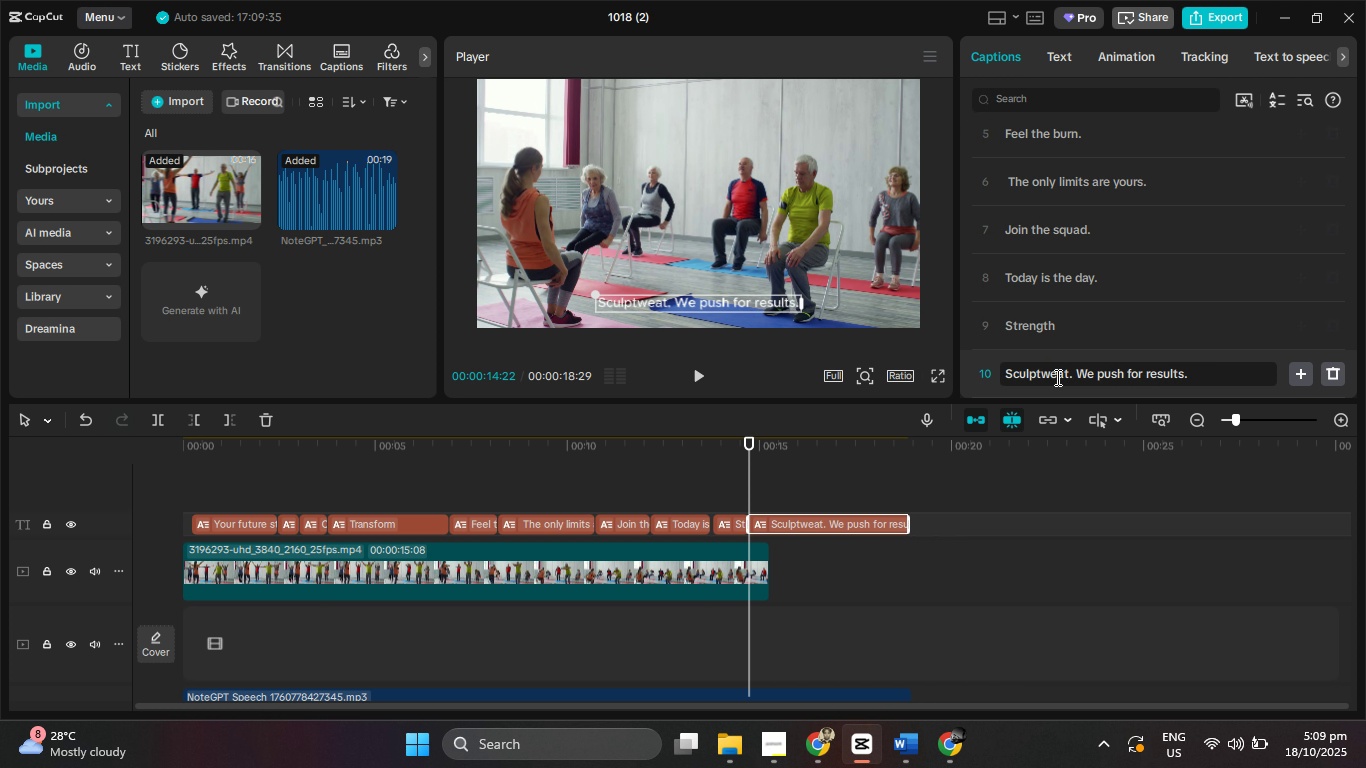 
key(Shift+S)
 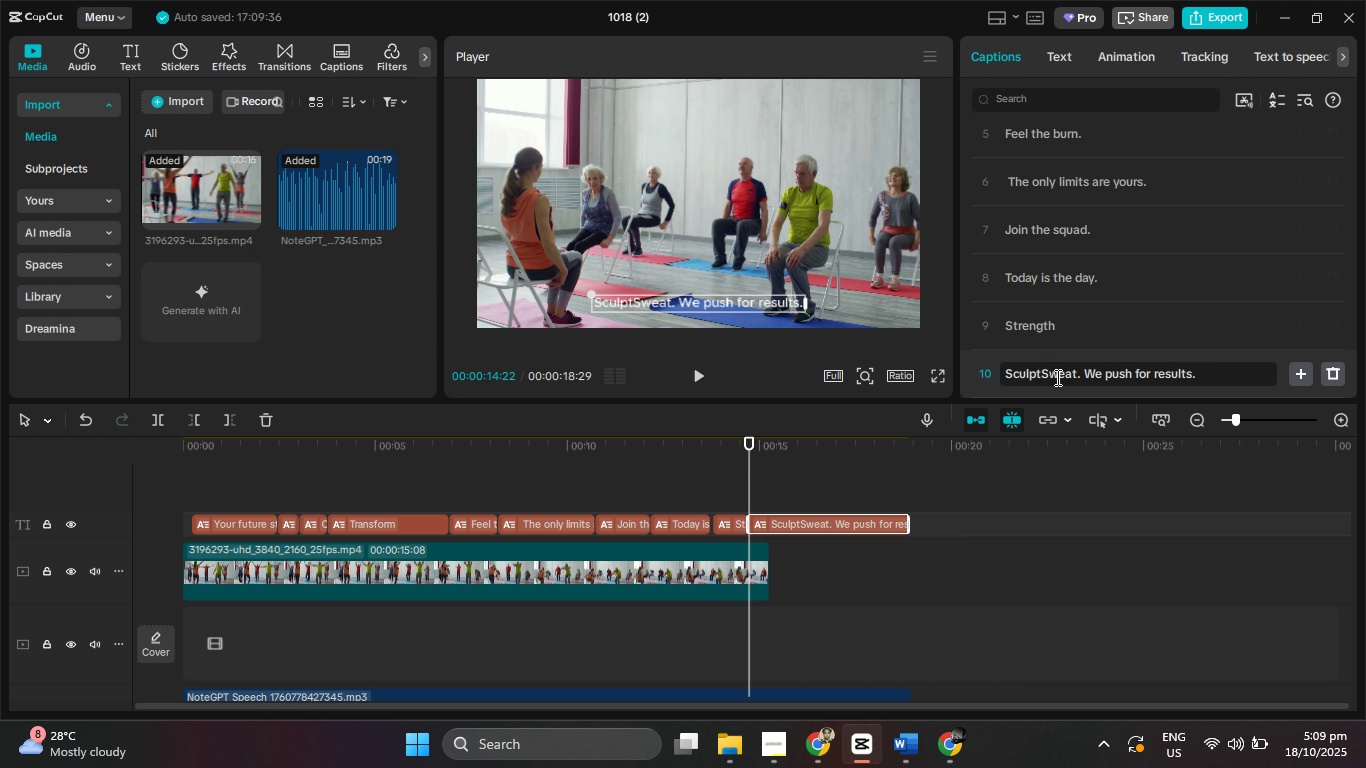 
key(ArrowLeft)
 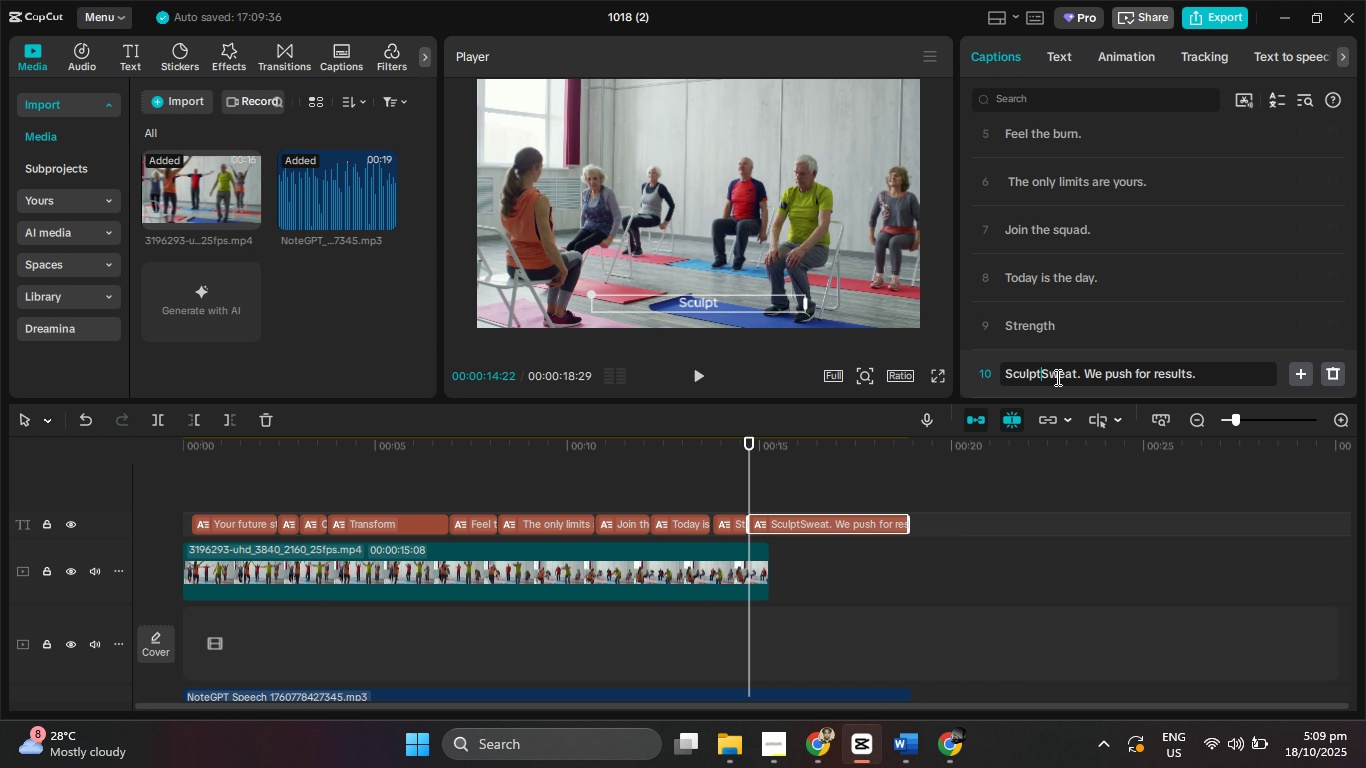 
key(Enter)
 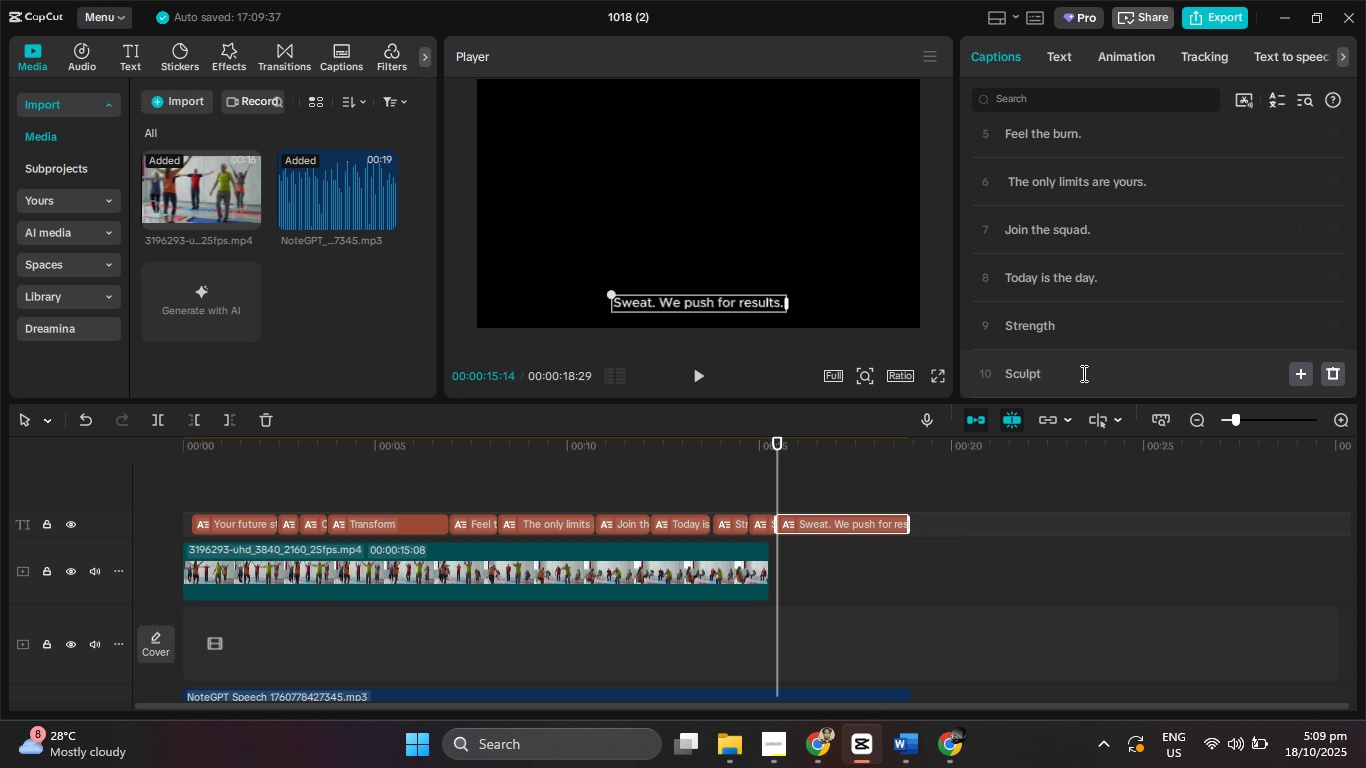 
scroll: coordinate [1089, 368], scroll_direction: down, amount: 4.0
 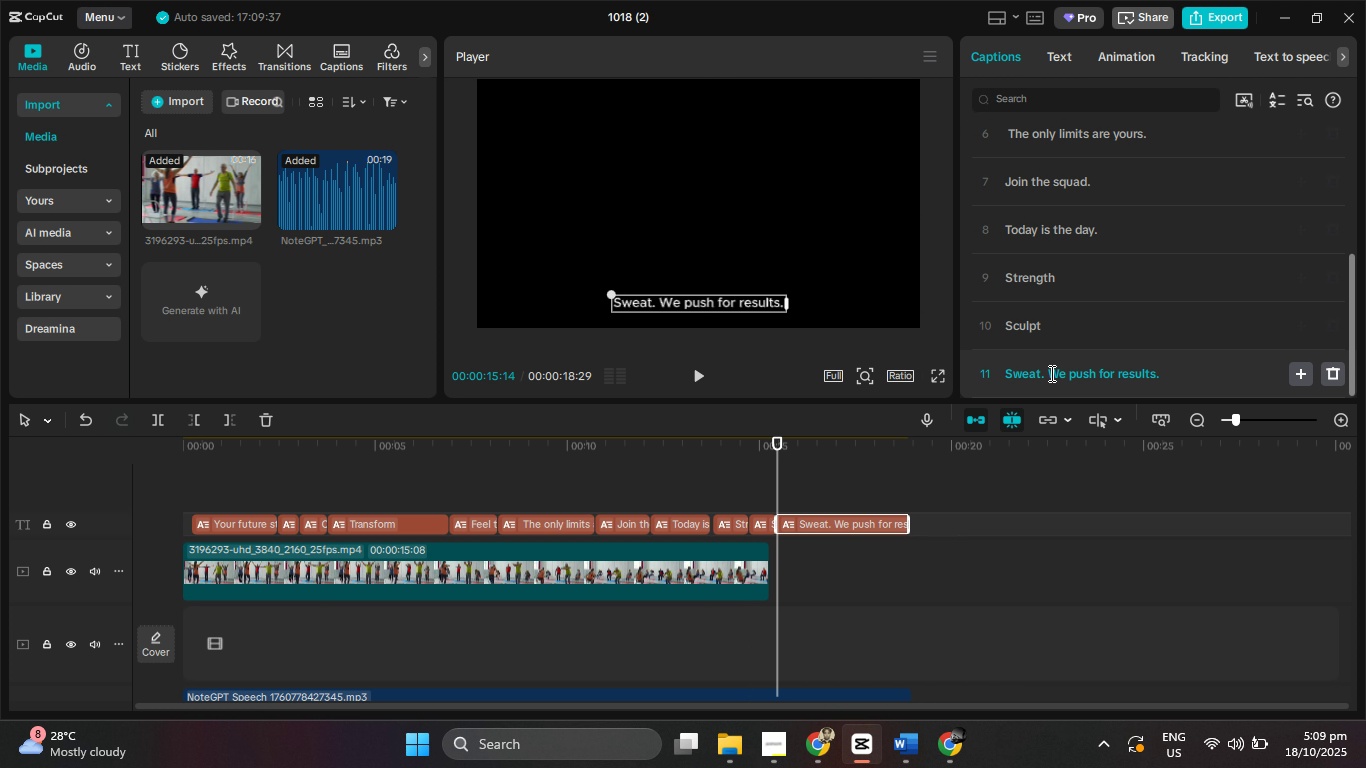 
left_click([1050, 373])
 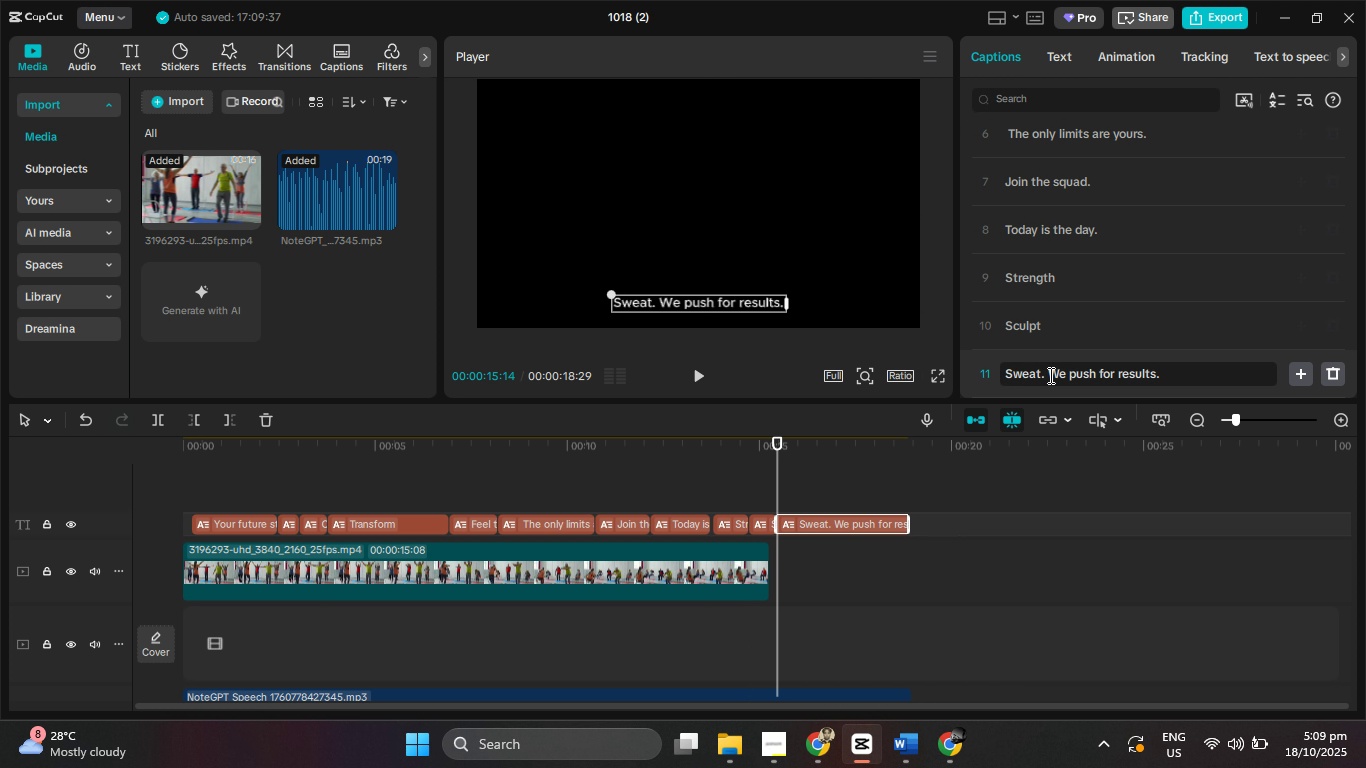 
key(Backspace)
 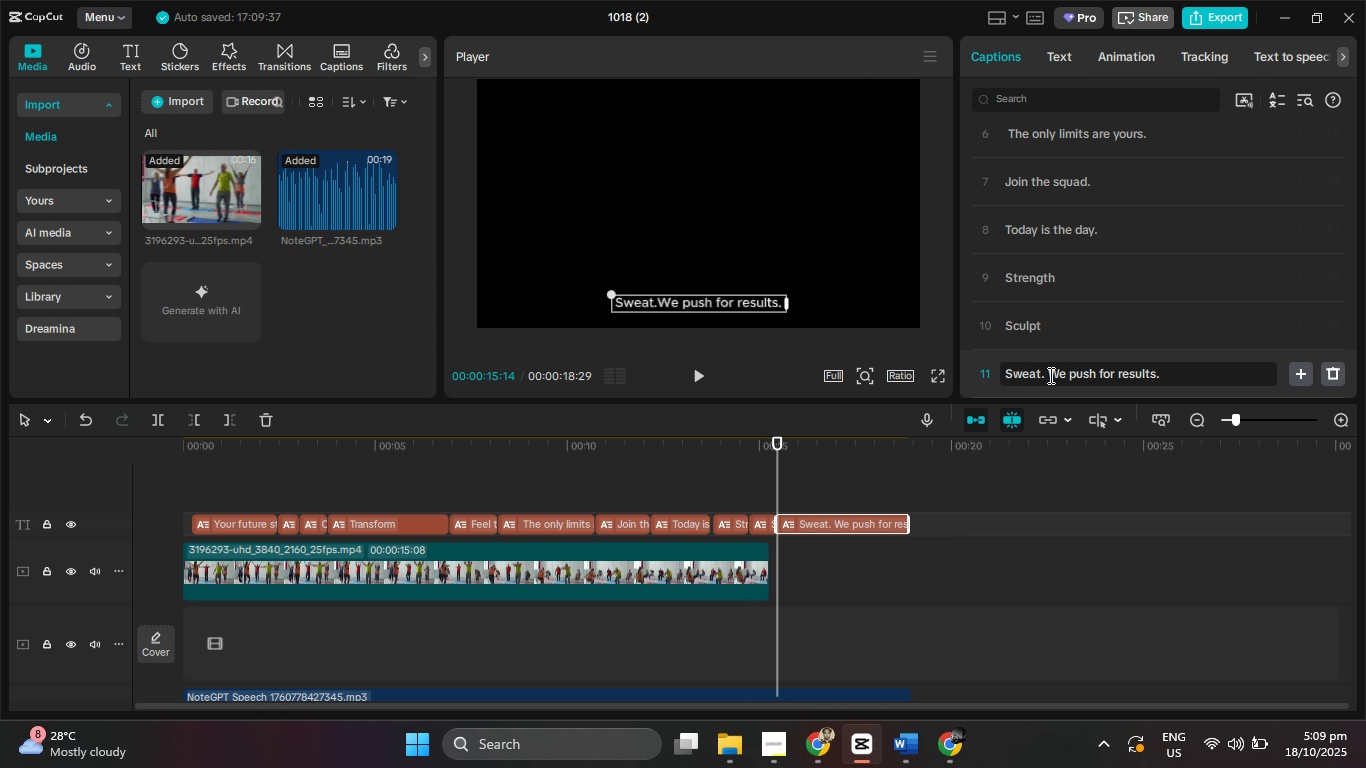 
key(Backspace)
 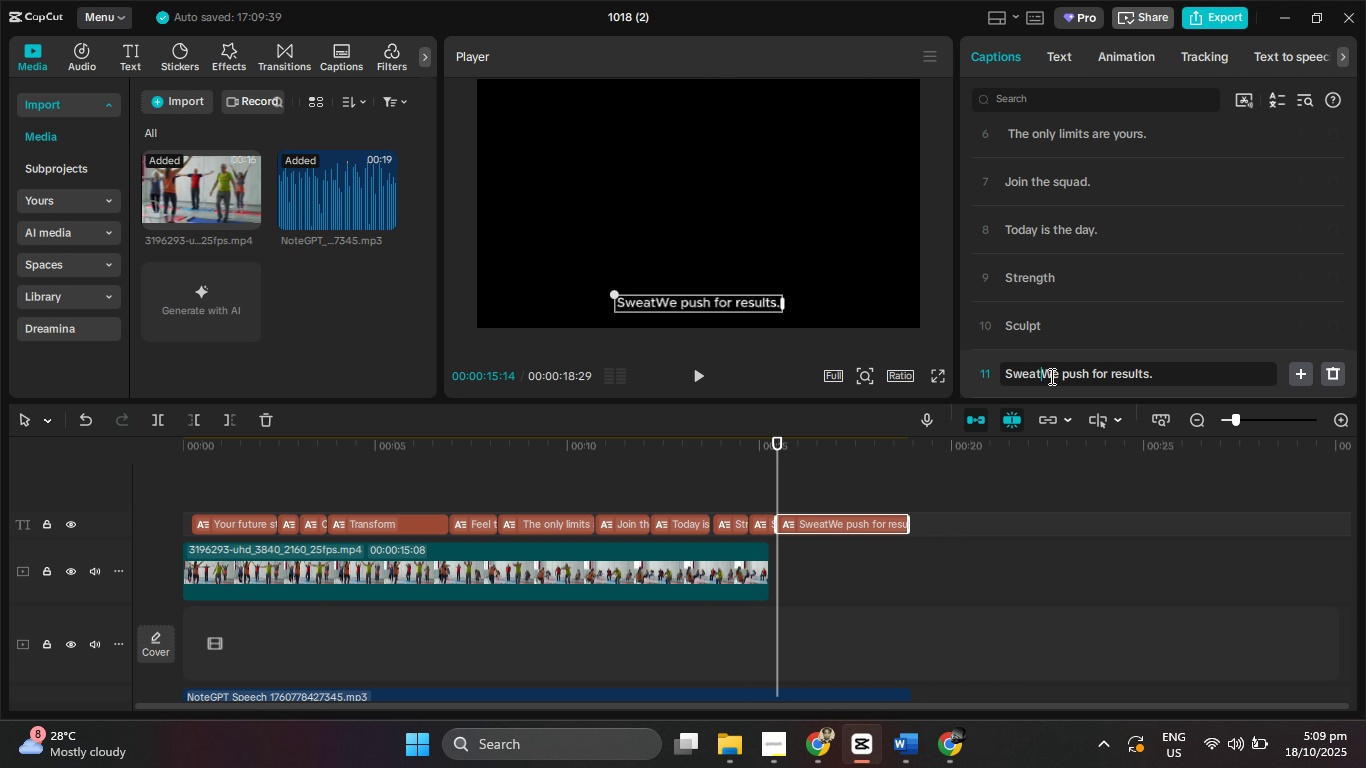 
key(Enter)
 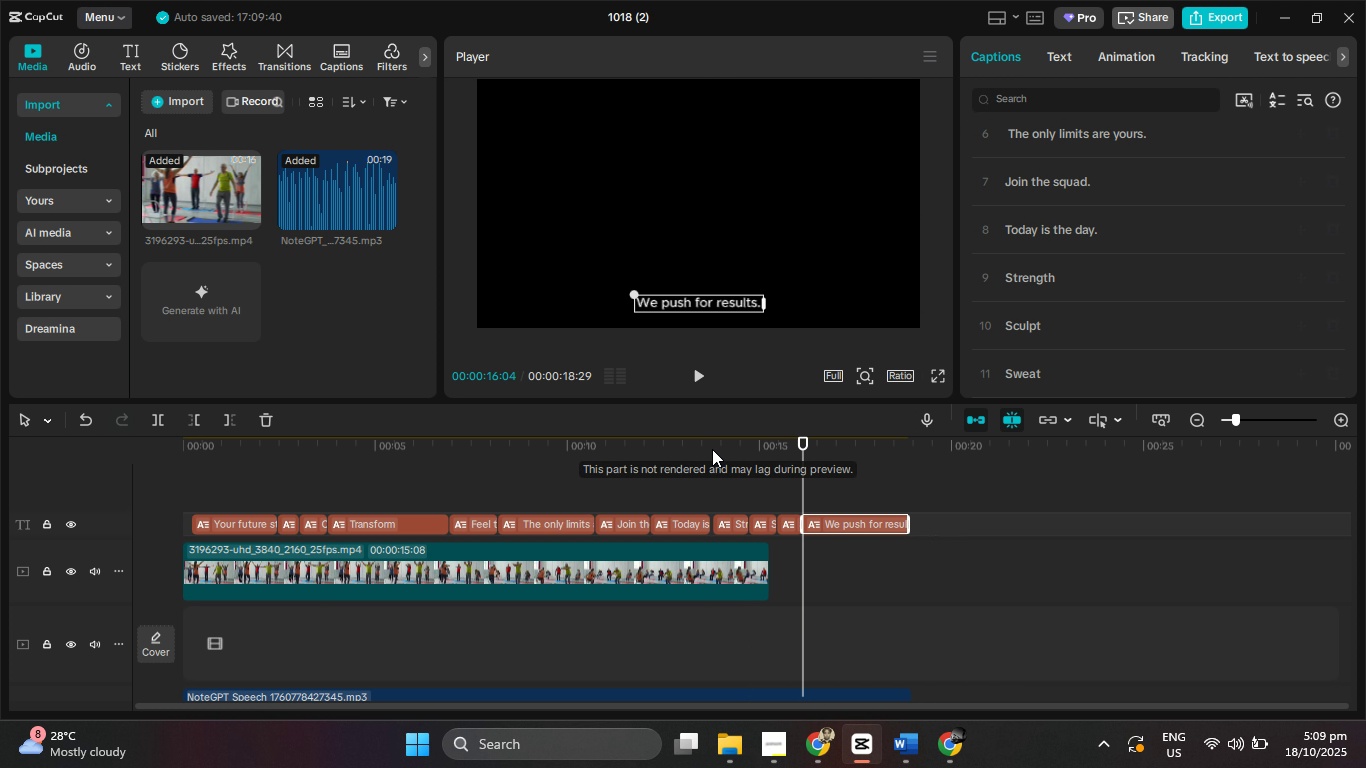 
left_click_drag(start_coordinate=[712, 448], to_coordinate=[7, 446])
 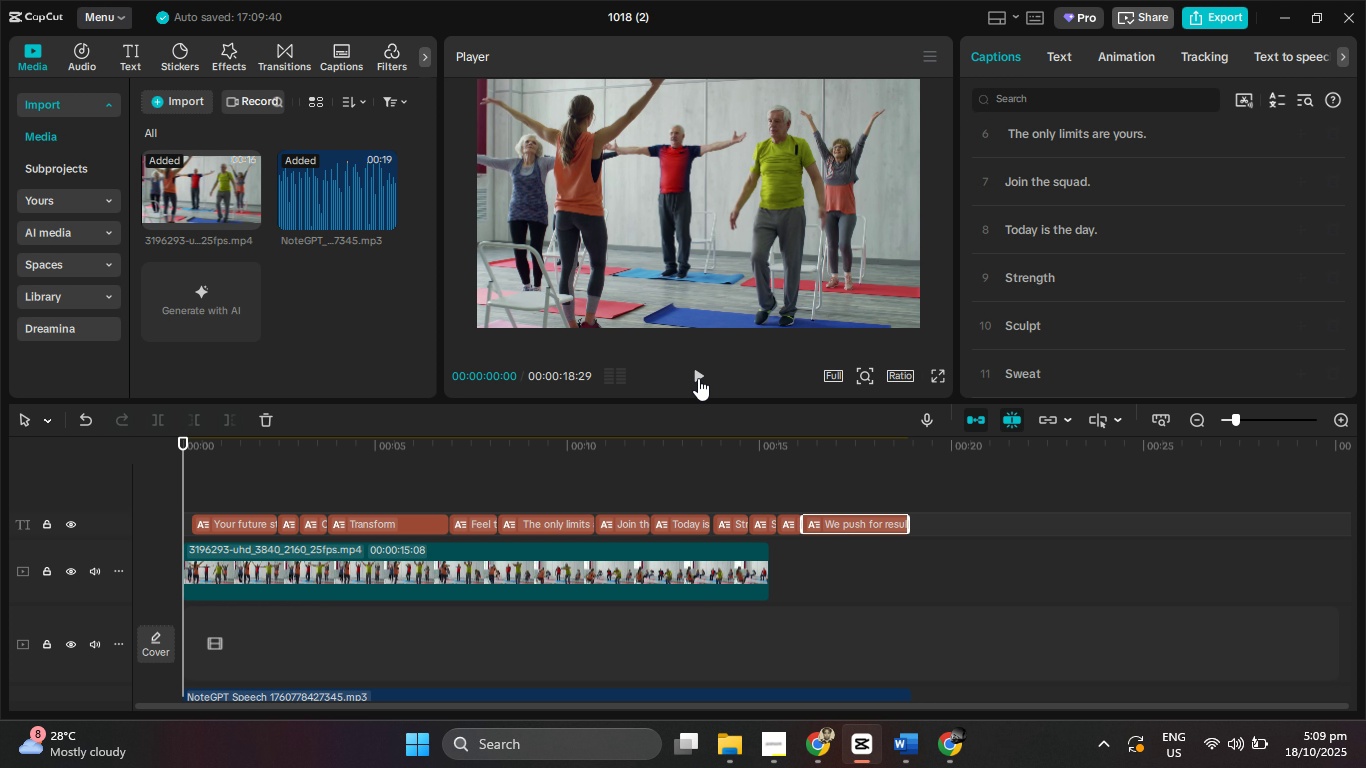 
left_click([699, 376])
 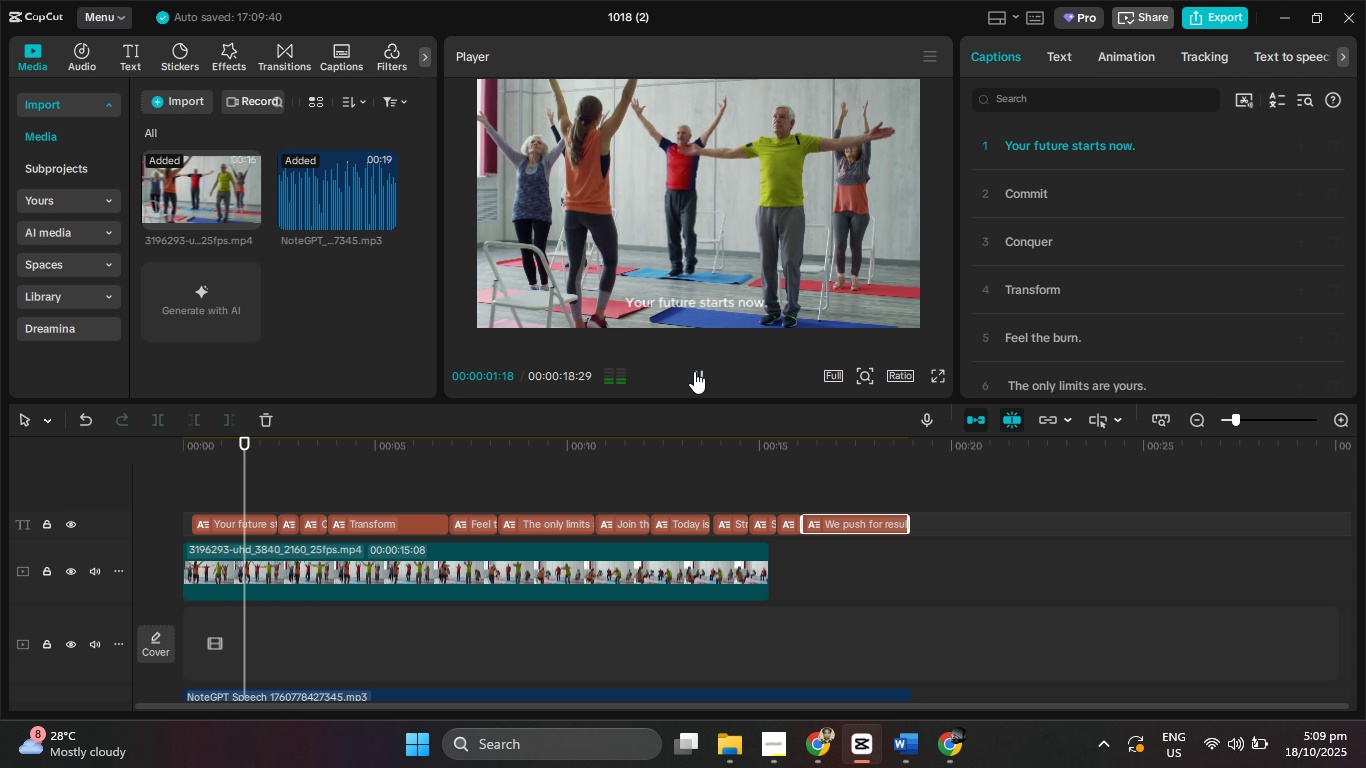 
left_click([694, 371])
 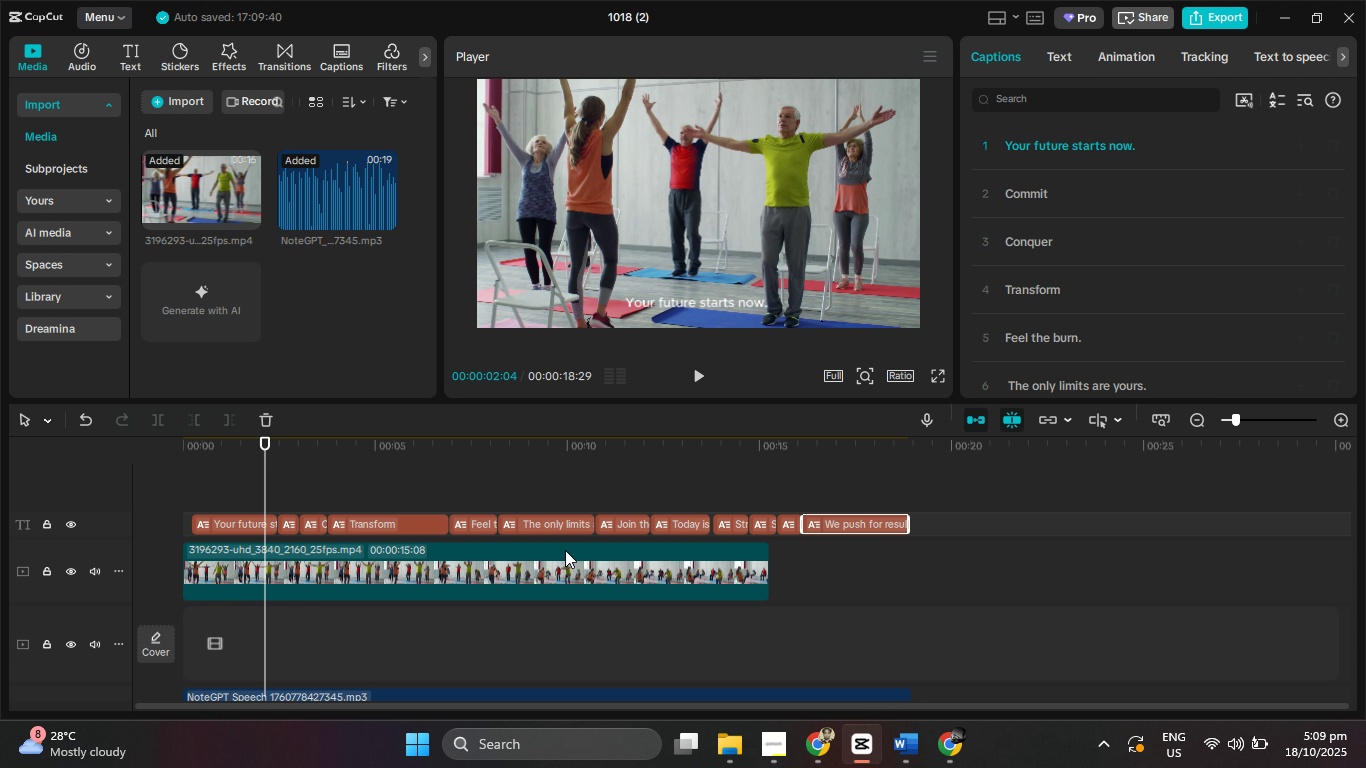 
scroll: coordinate [555, 568], scroll_direction: down, amount: 4.0
 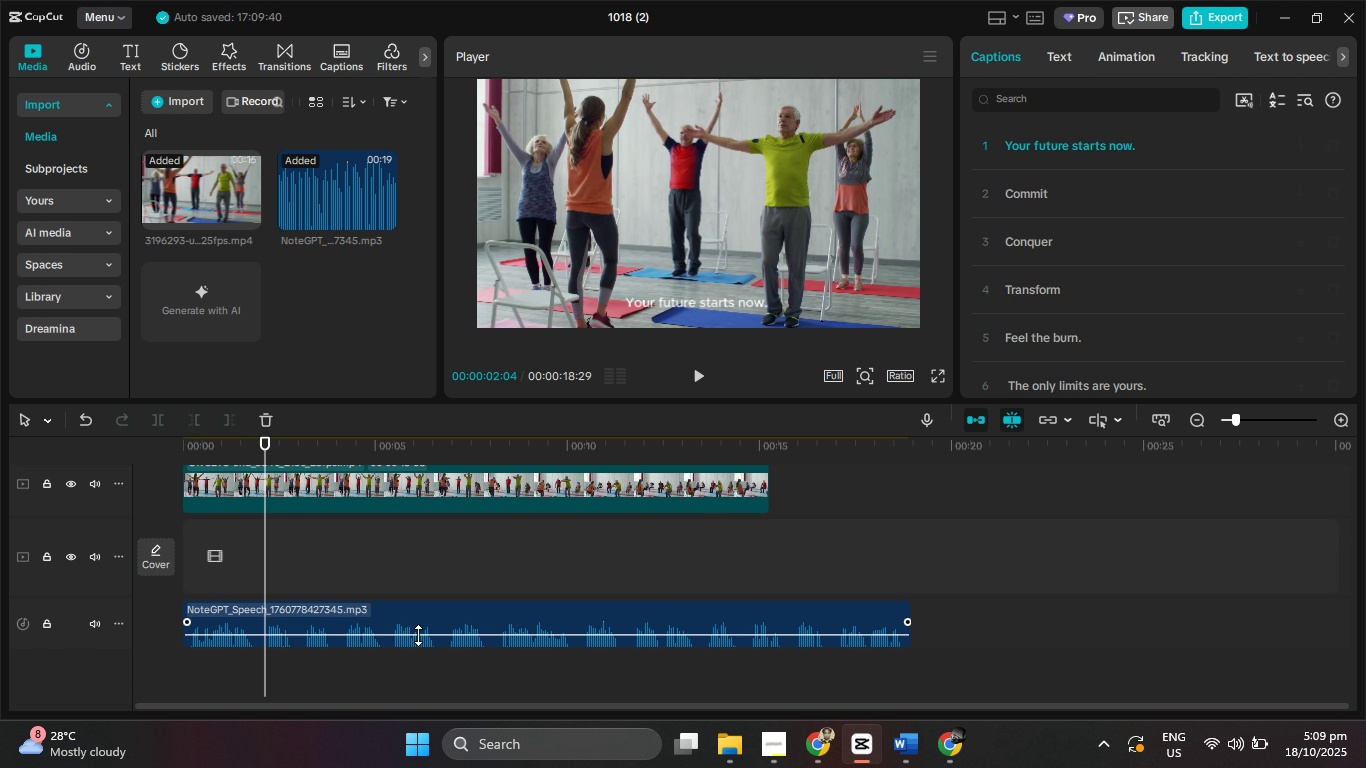 
left_click_drag(start_coordinate=[418, 635], to_coordinate=[420, 628])
 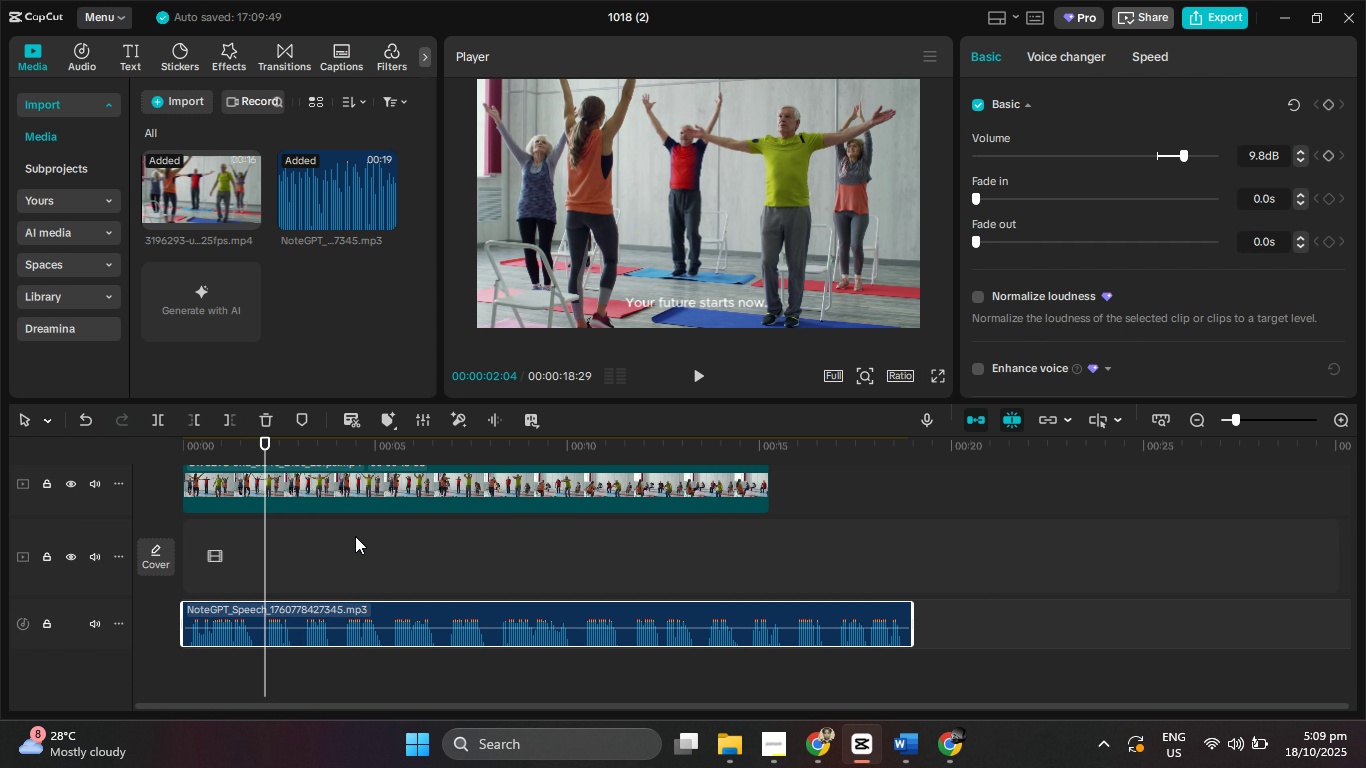 
scroll: coordinate [359, 539], scroll_direction: up, amount: 6.0
 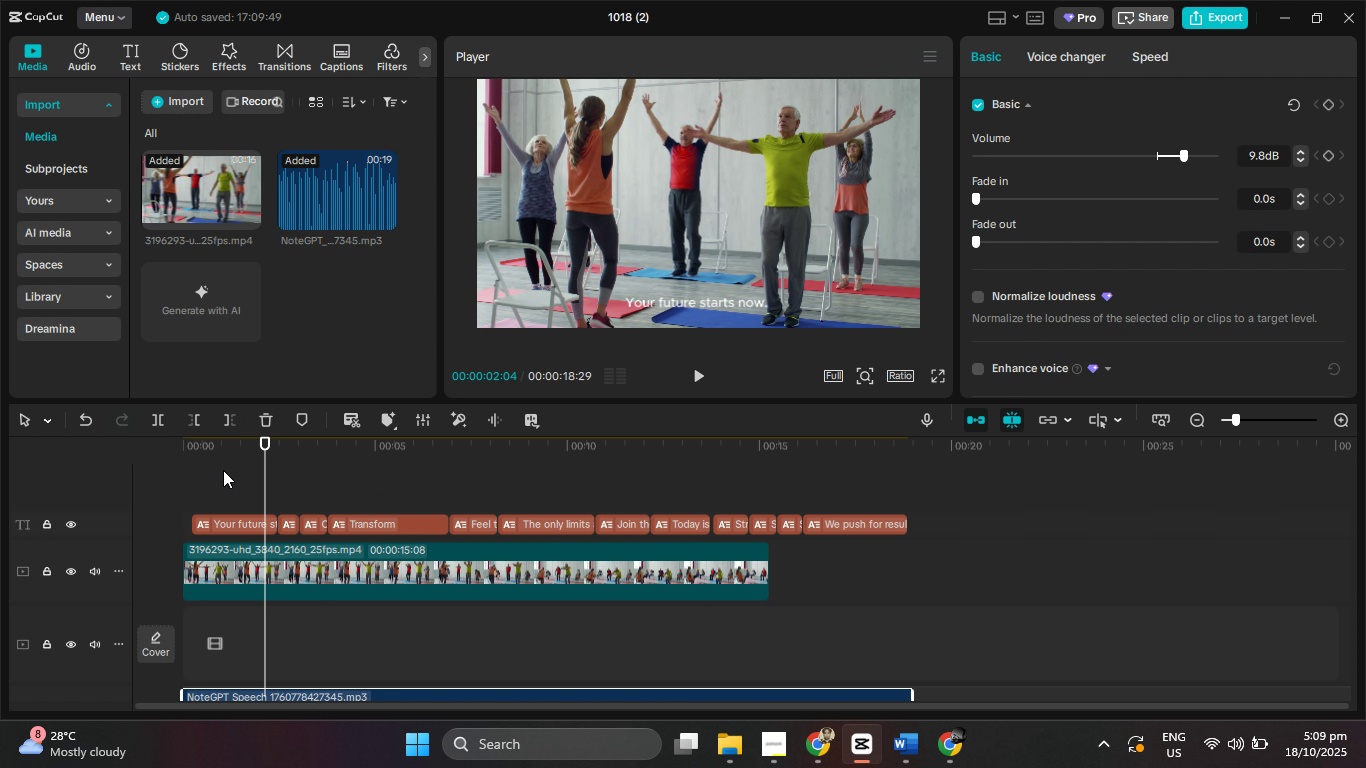 
left_click_drag(start_coordinate=[223, 470], to_coordinate=[901, 523])
 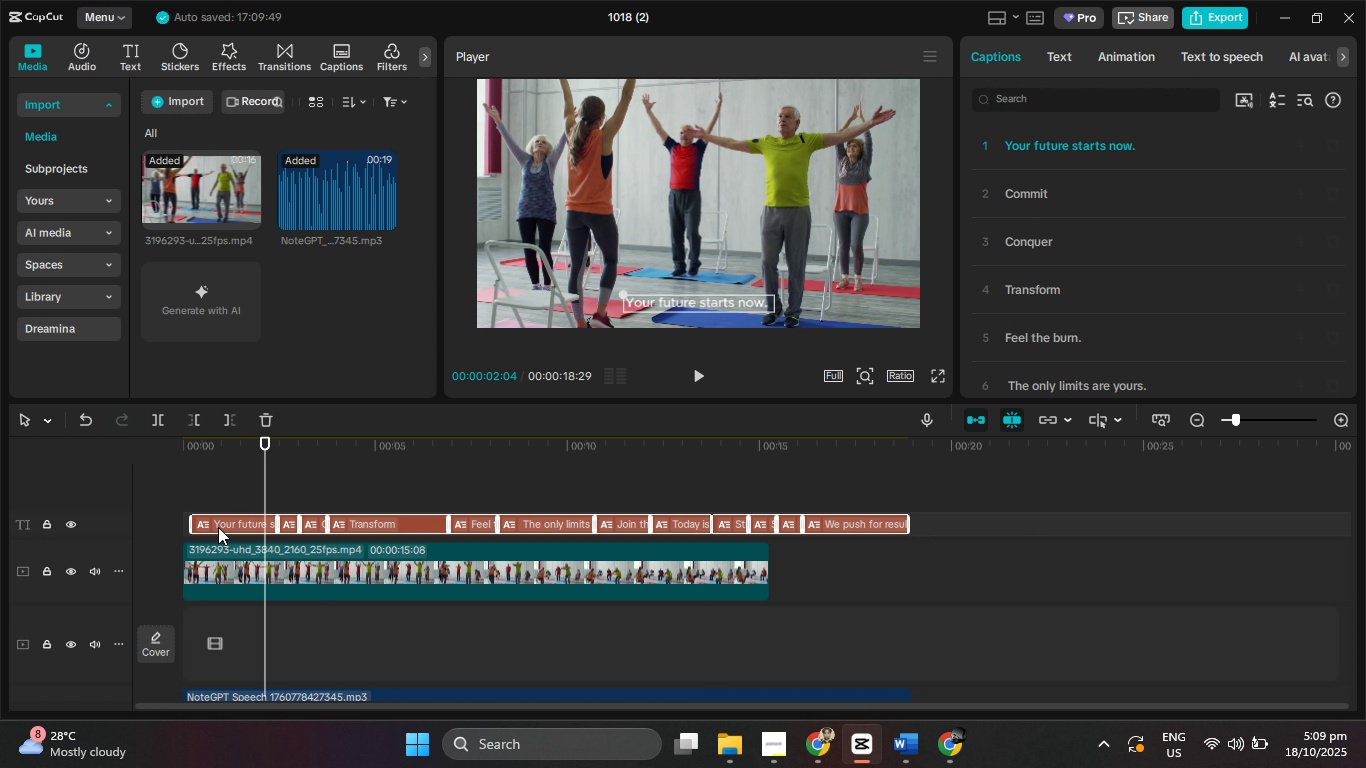 
left_click_drag(start_coordinate=[218, 527], to_coordinate=[195, 527])
 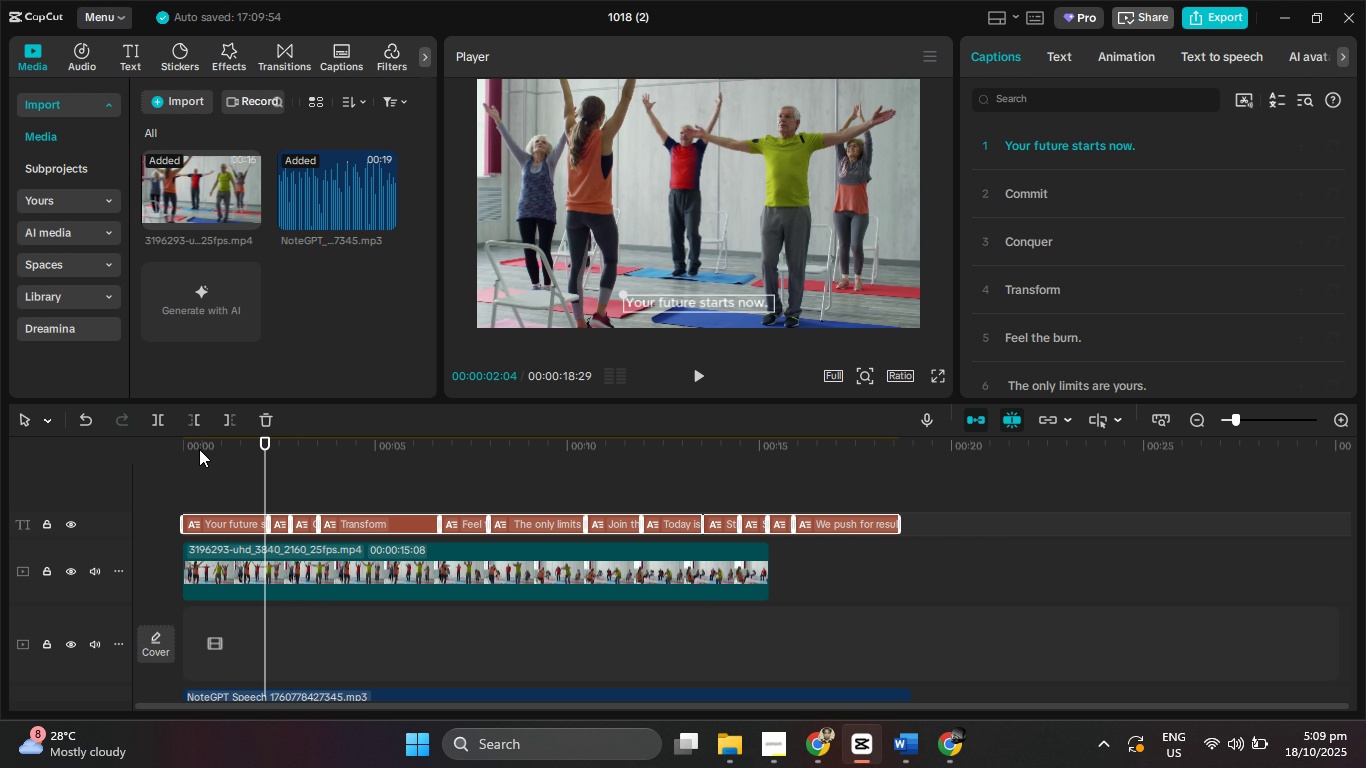 
left_click_drag(start_coordinate=[199, 449], to_coordinate=[125, 444])
 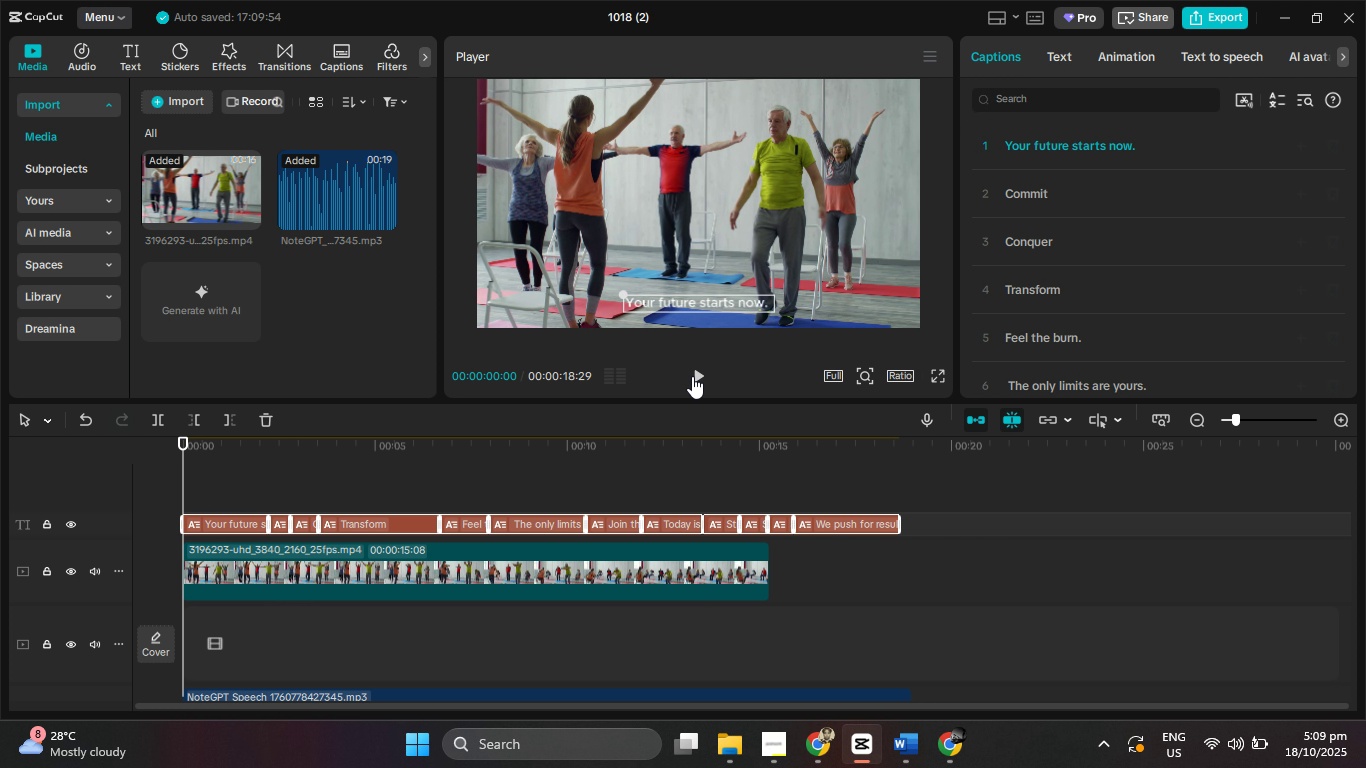 
left_click([692, 376])
 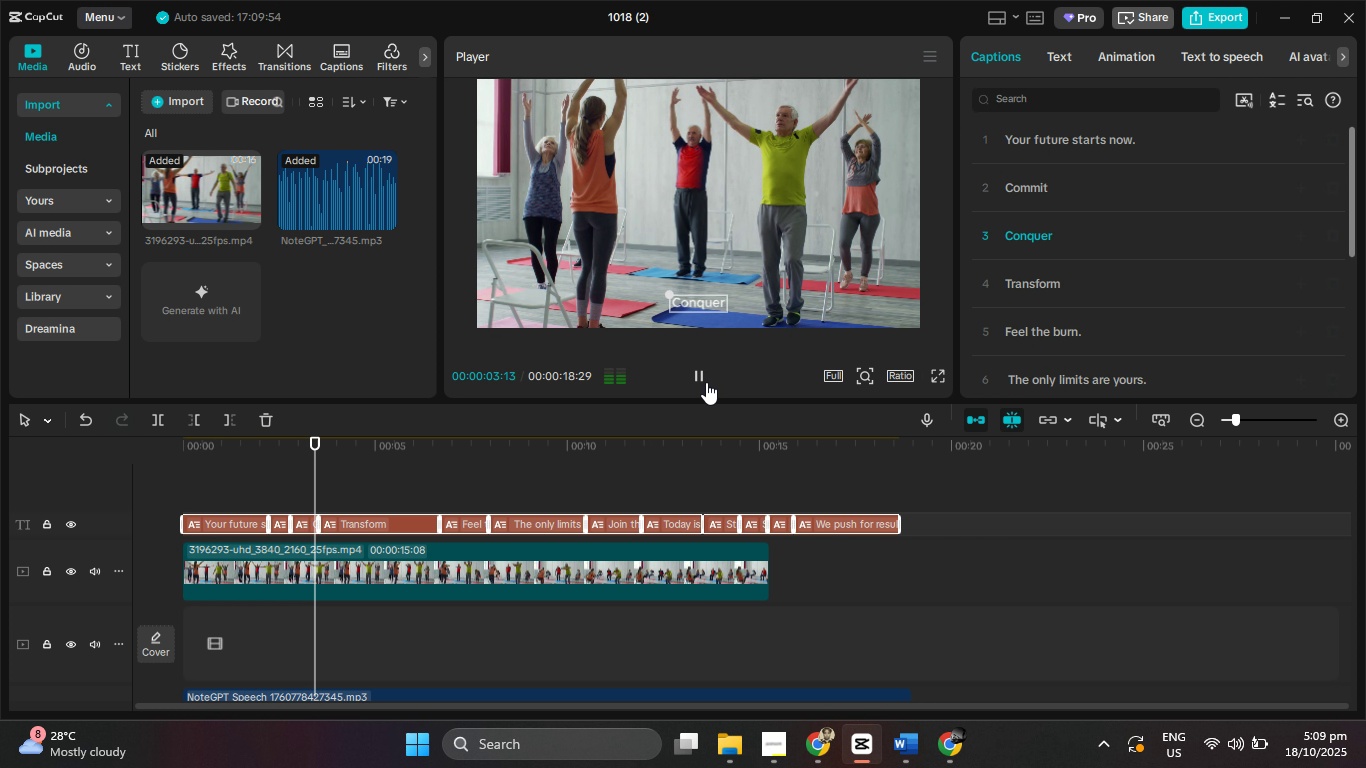 
left_click([706, 382])
 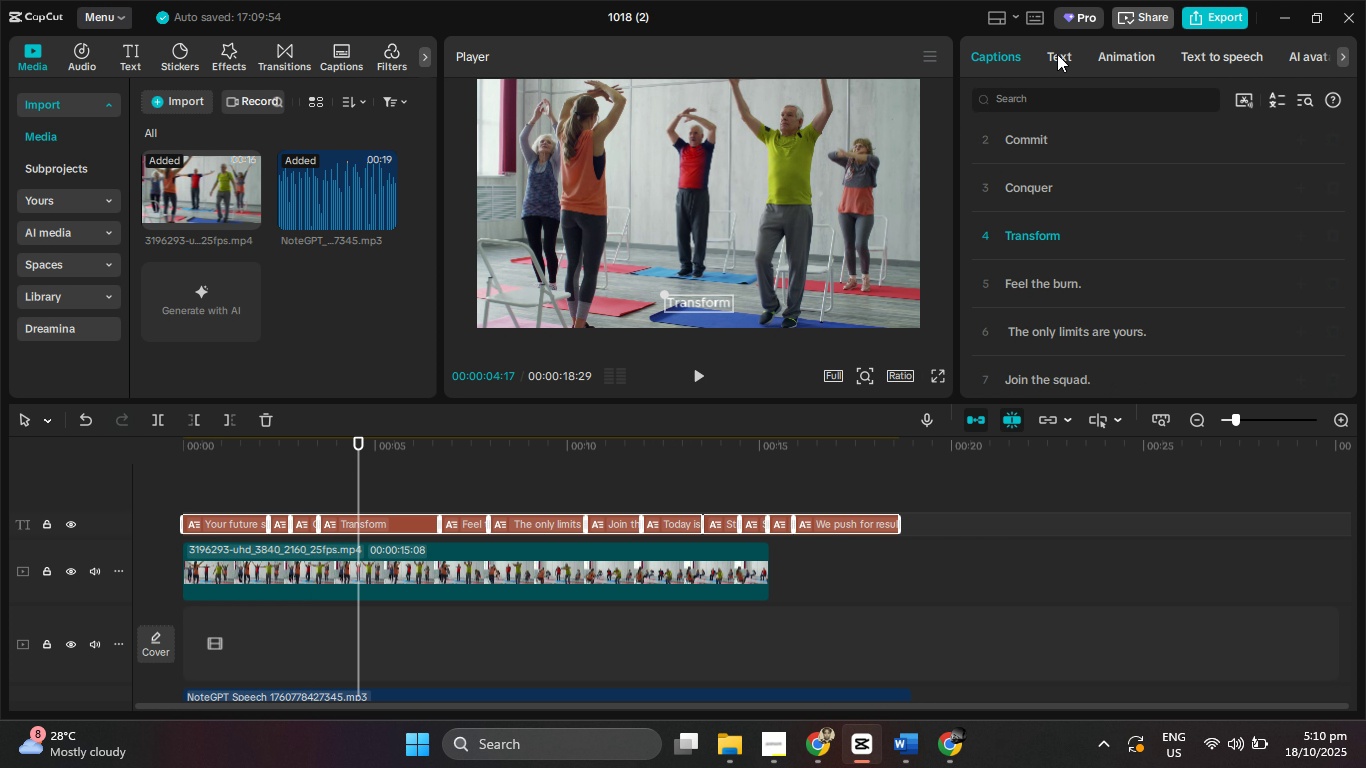 
left_click([1057, 54])
 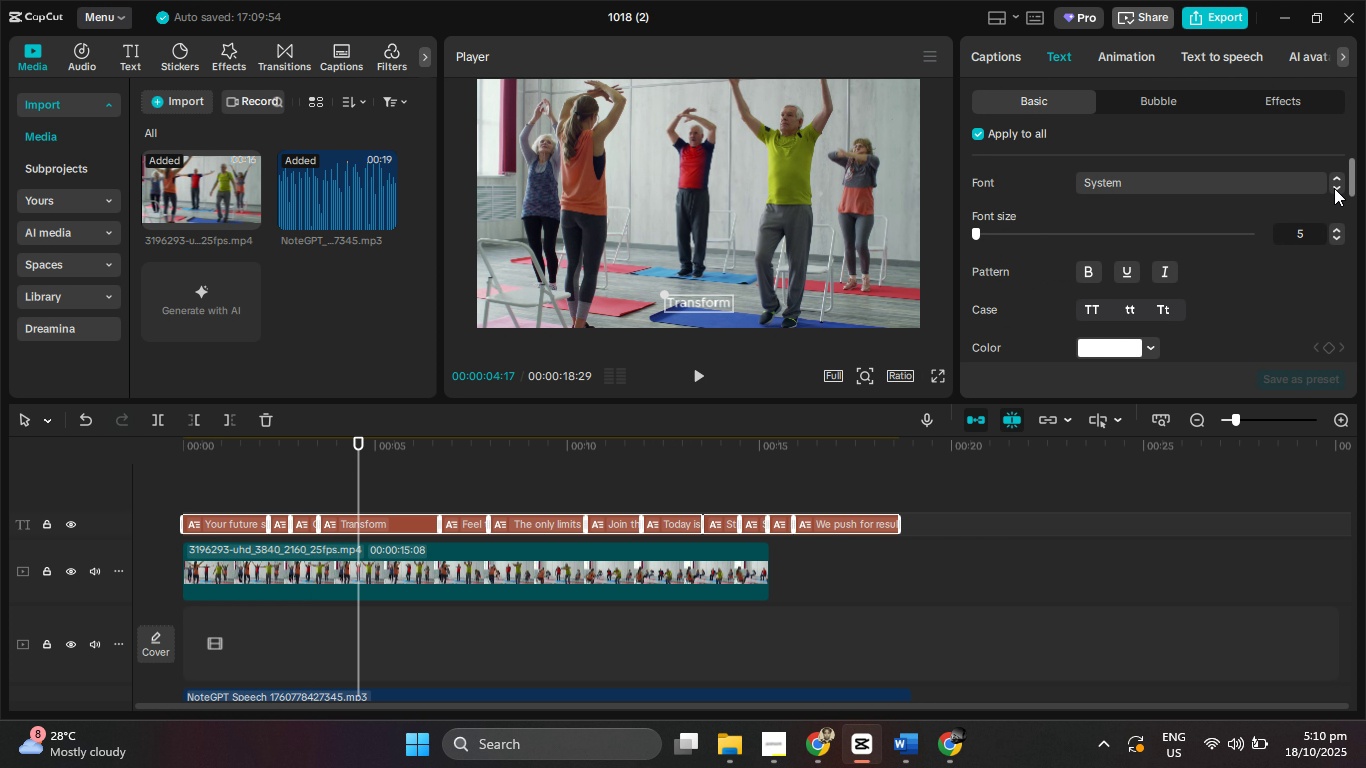 
double_click([1334, 188])
 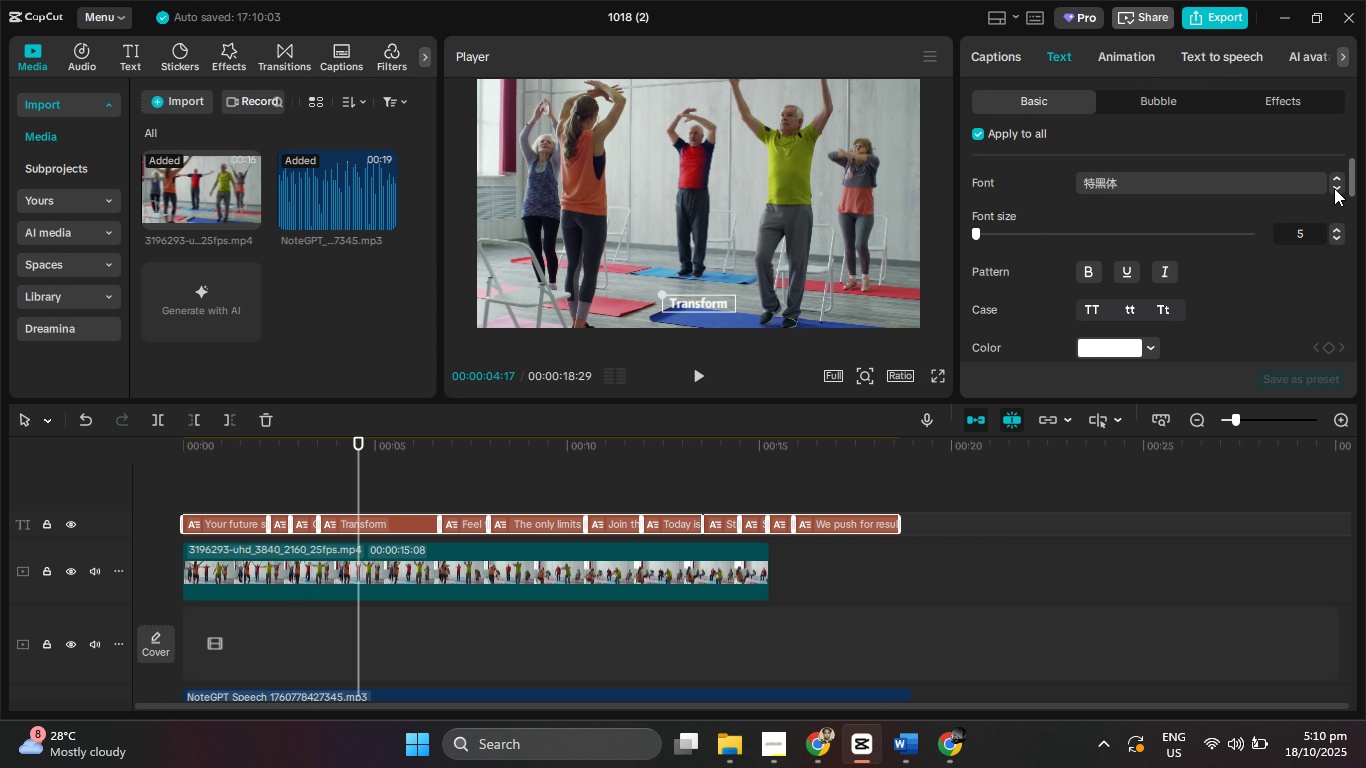 
triple_click([1334, 188])
 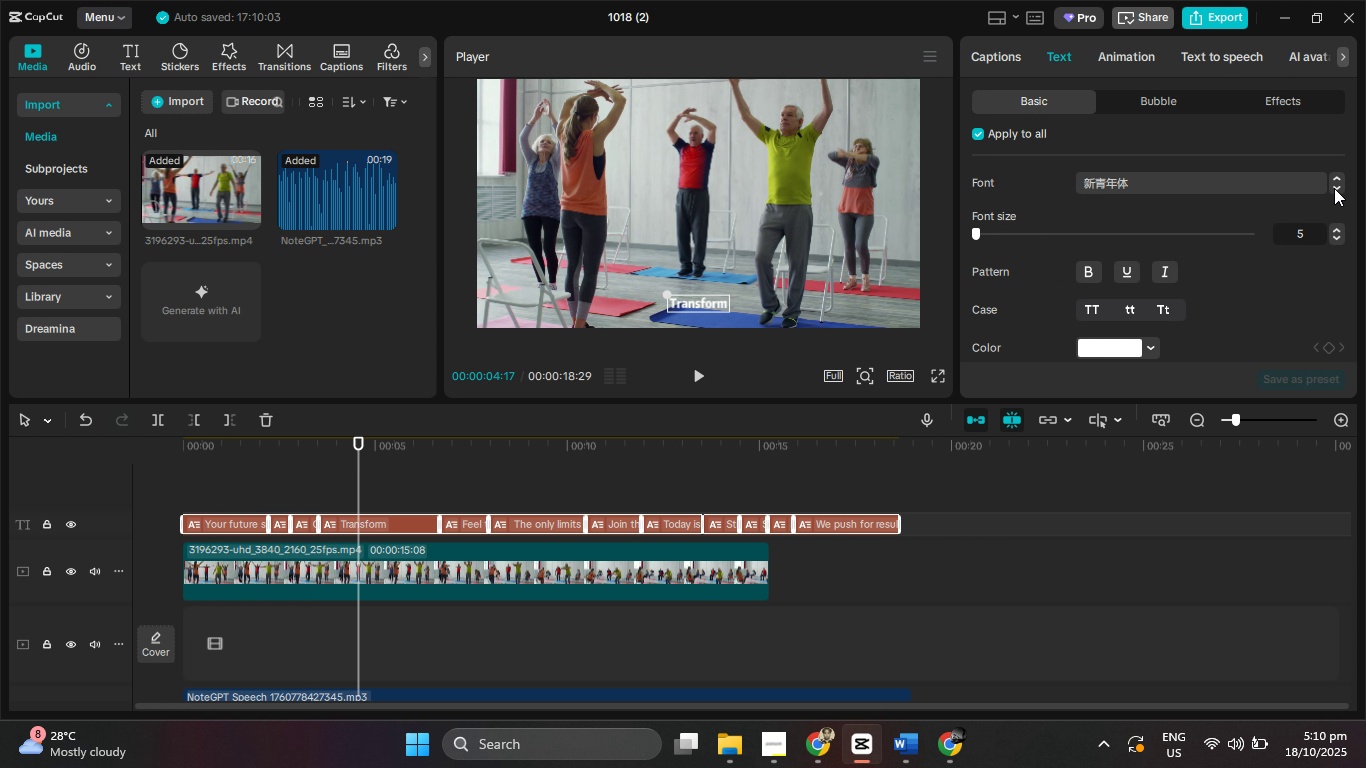 
triple_click([1334, 188])
 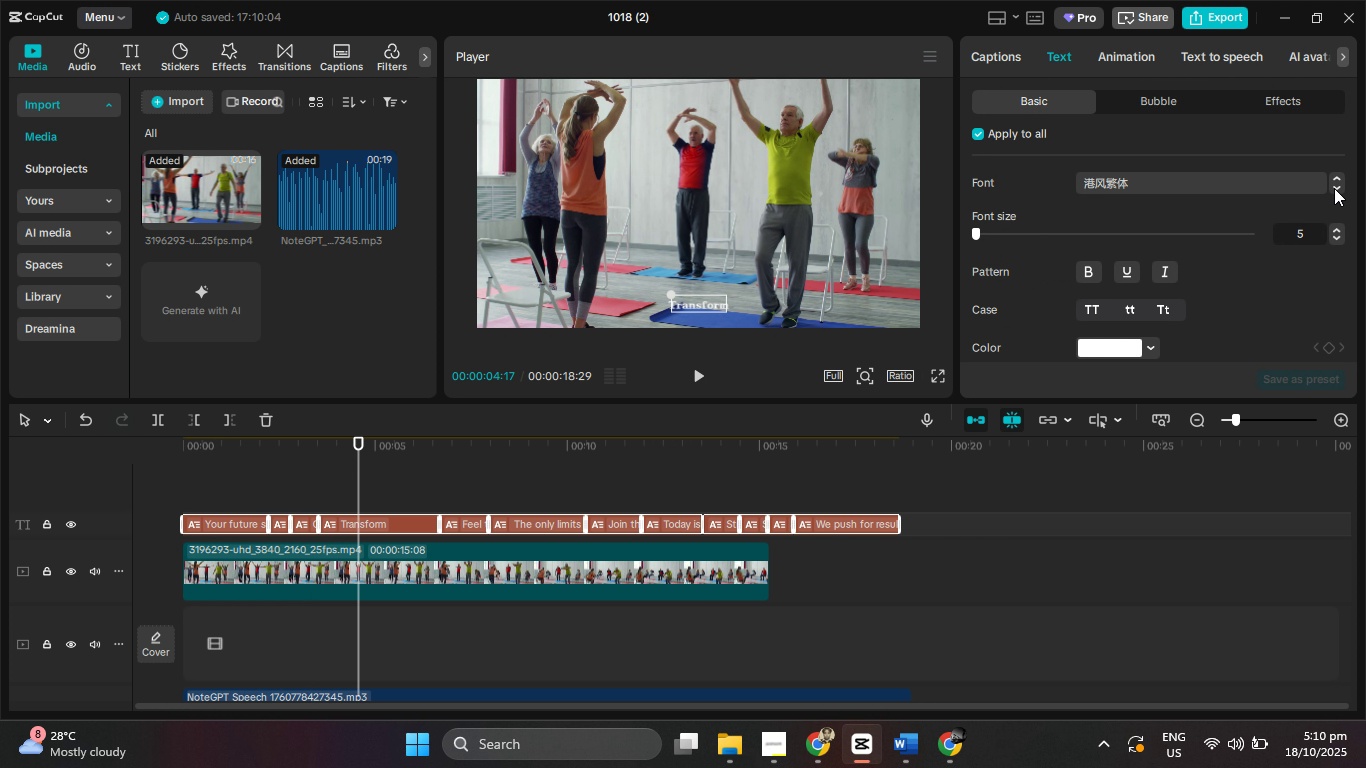 
triple_click([1334, 188])
 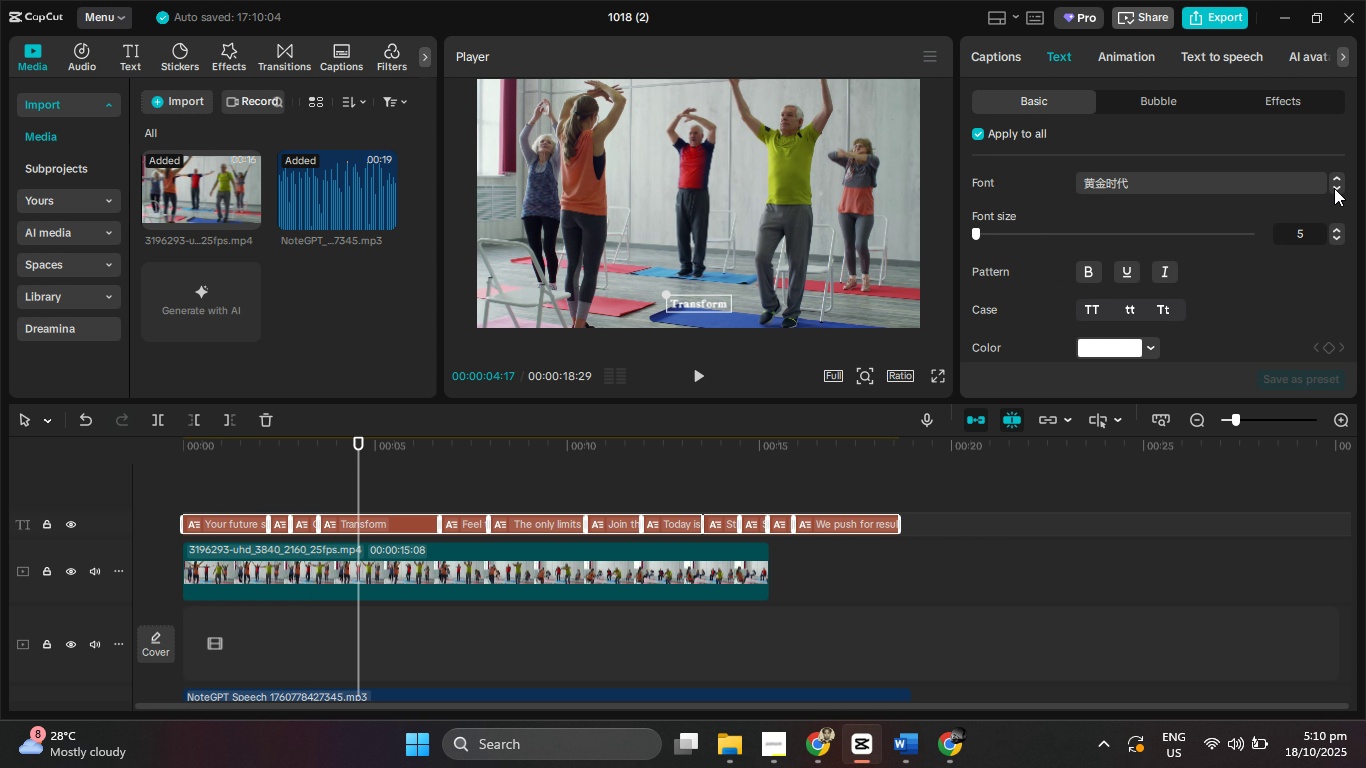 
triple_click([1334, 188])
 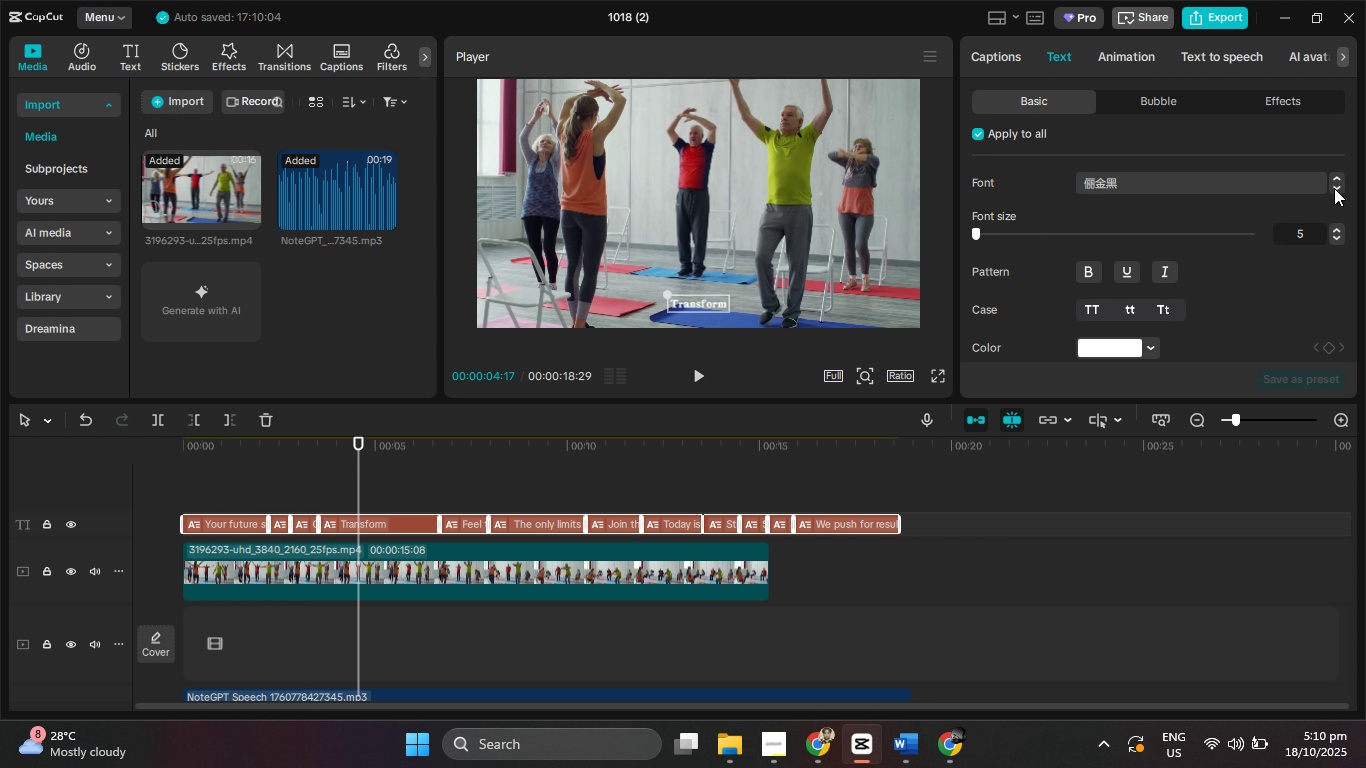 
triple_click([1334, 188])
 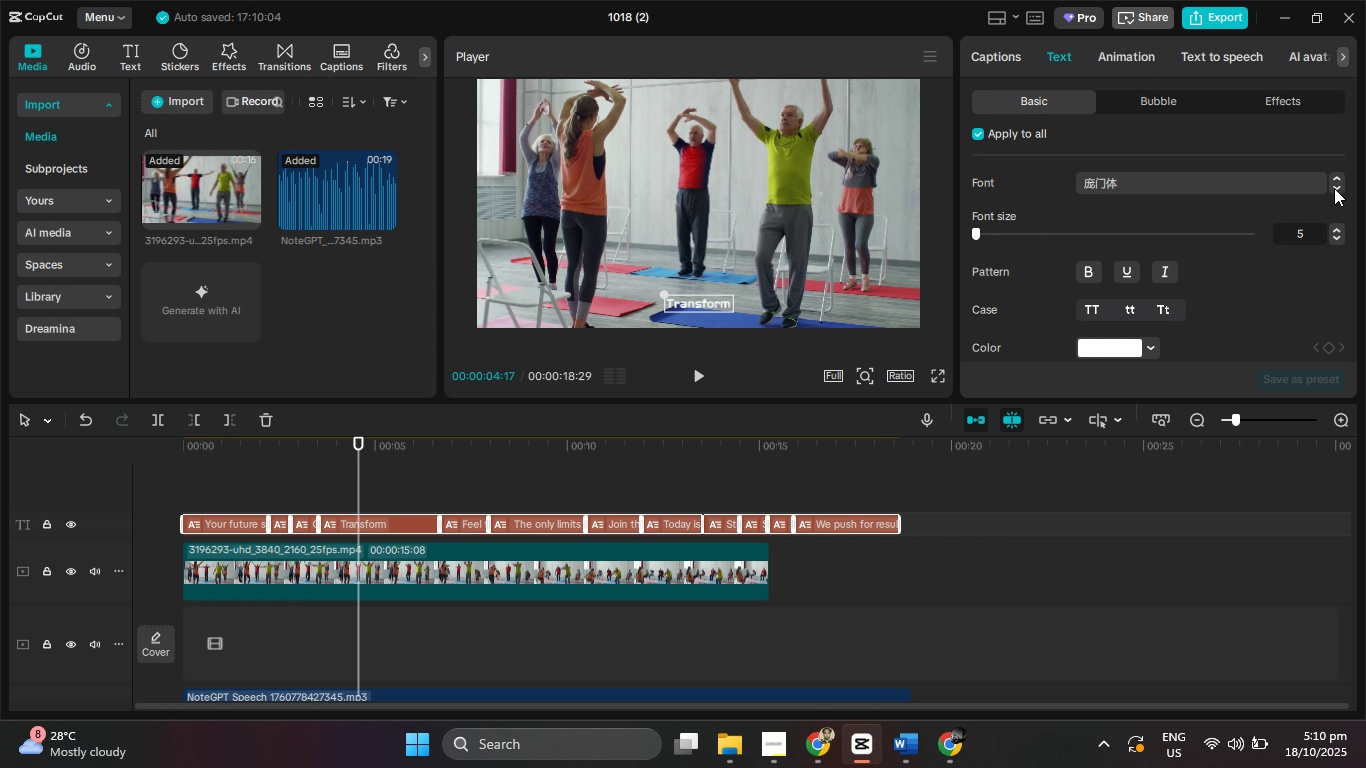 
triple_click([1334, 188])
 